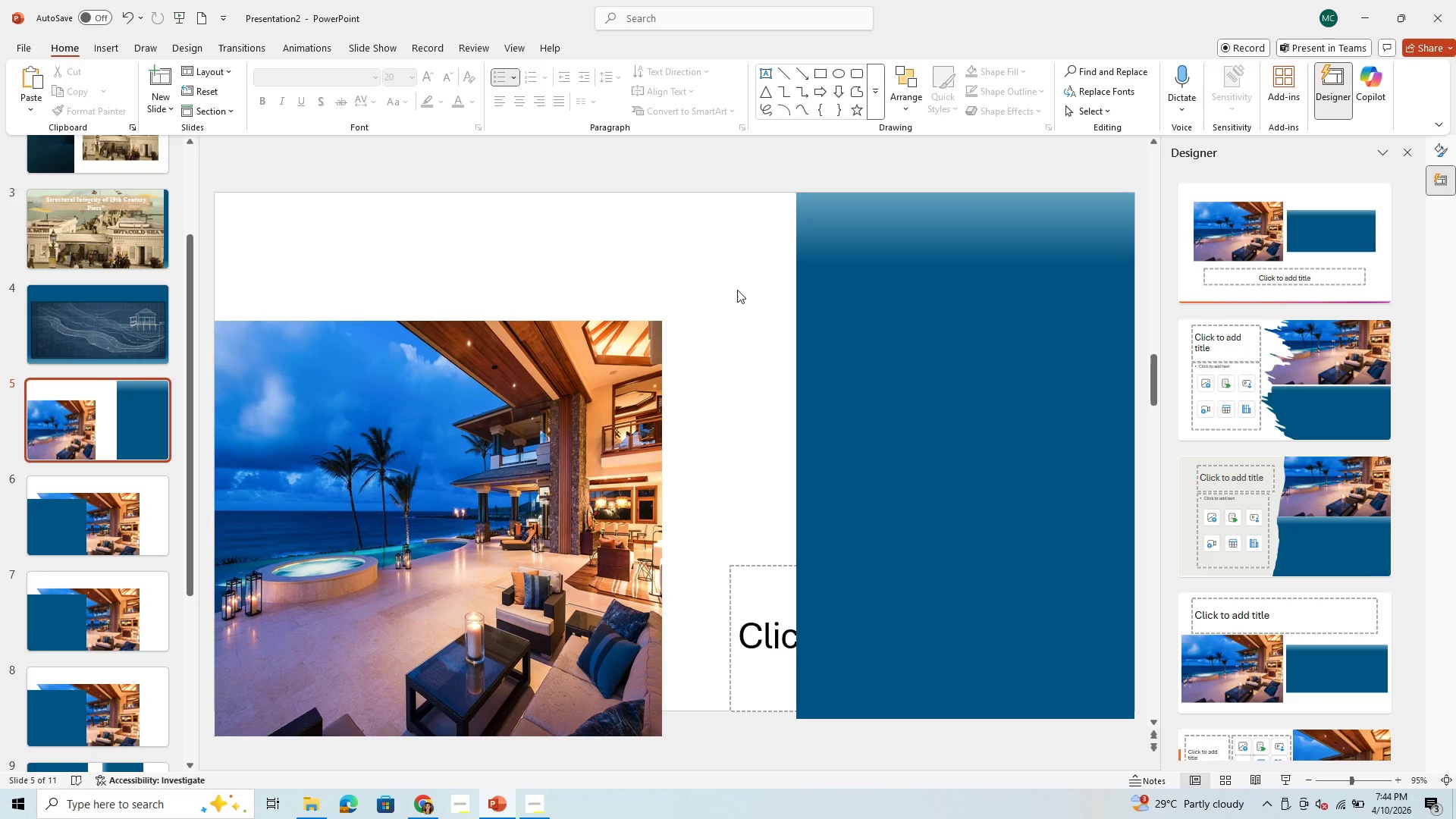 
hold_key(key=ControlLeft, duration=0.73)
 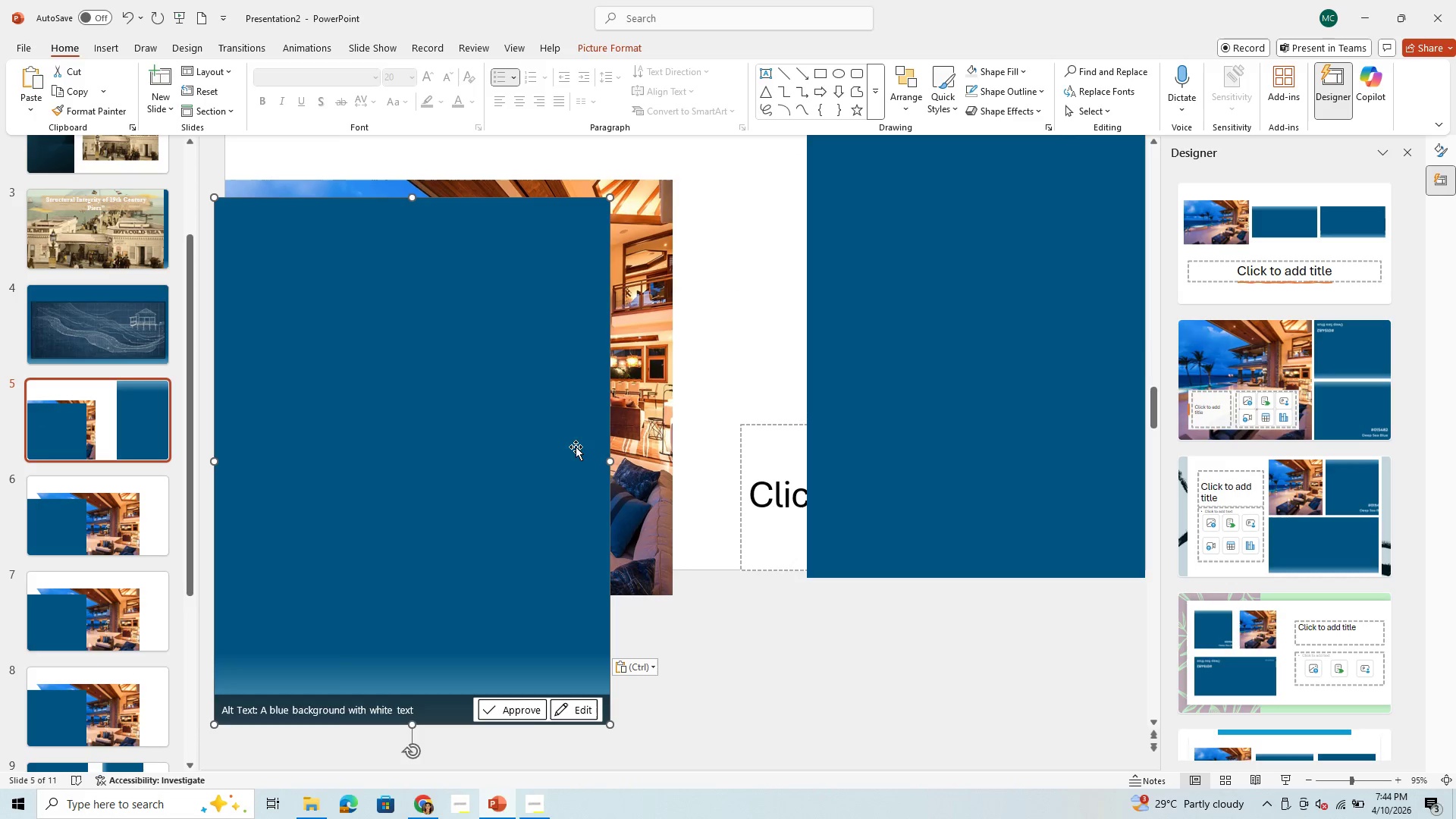 
hold_key(key=V, duration=0.34)
 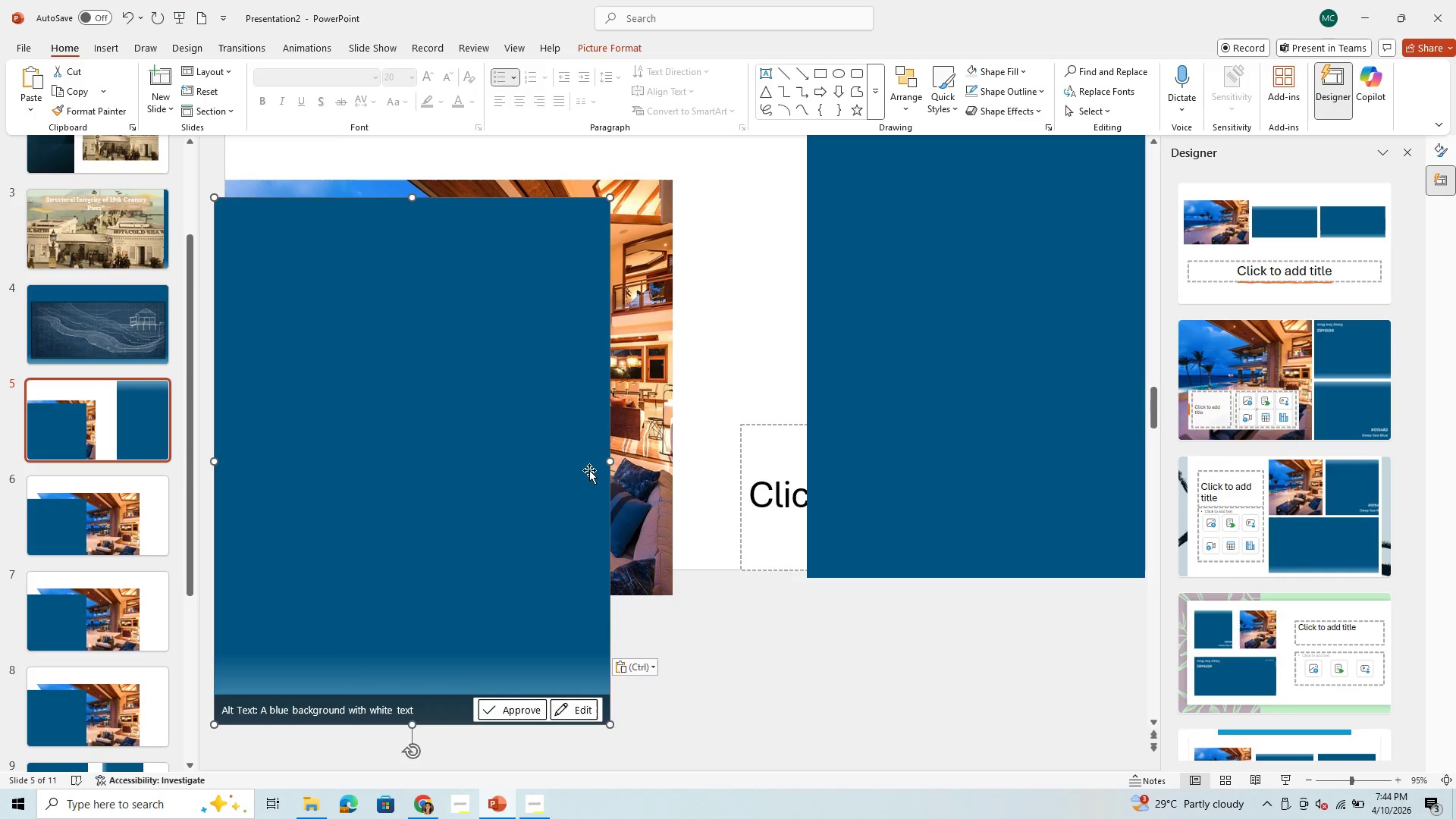 
scroll: coordinate [617, 466], scroll_direction: up, amount: 4.0
 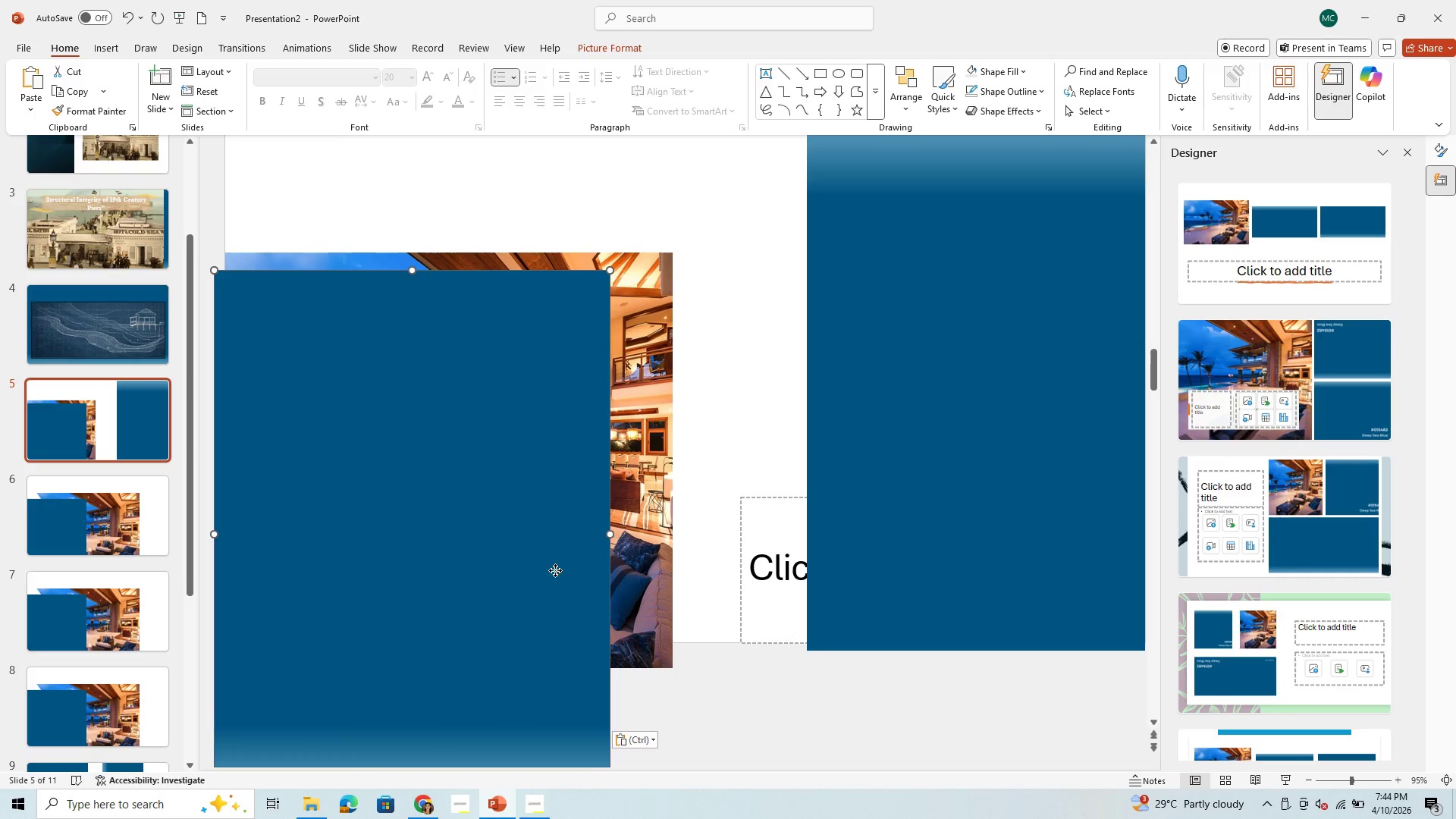 
left_click_drag(start_coordinate=[555, 570], to_coordinate=[905, 491])
 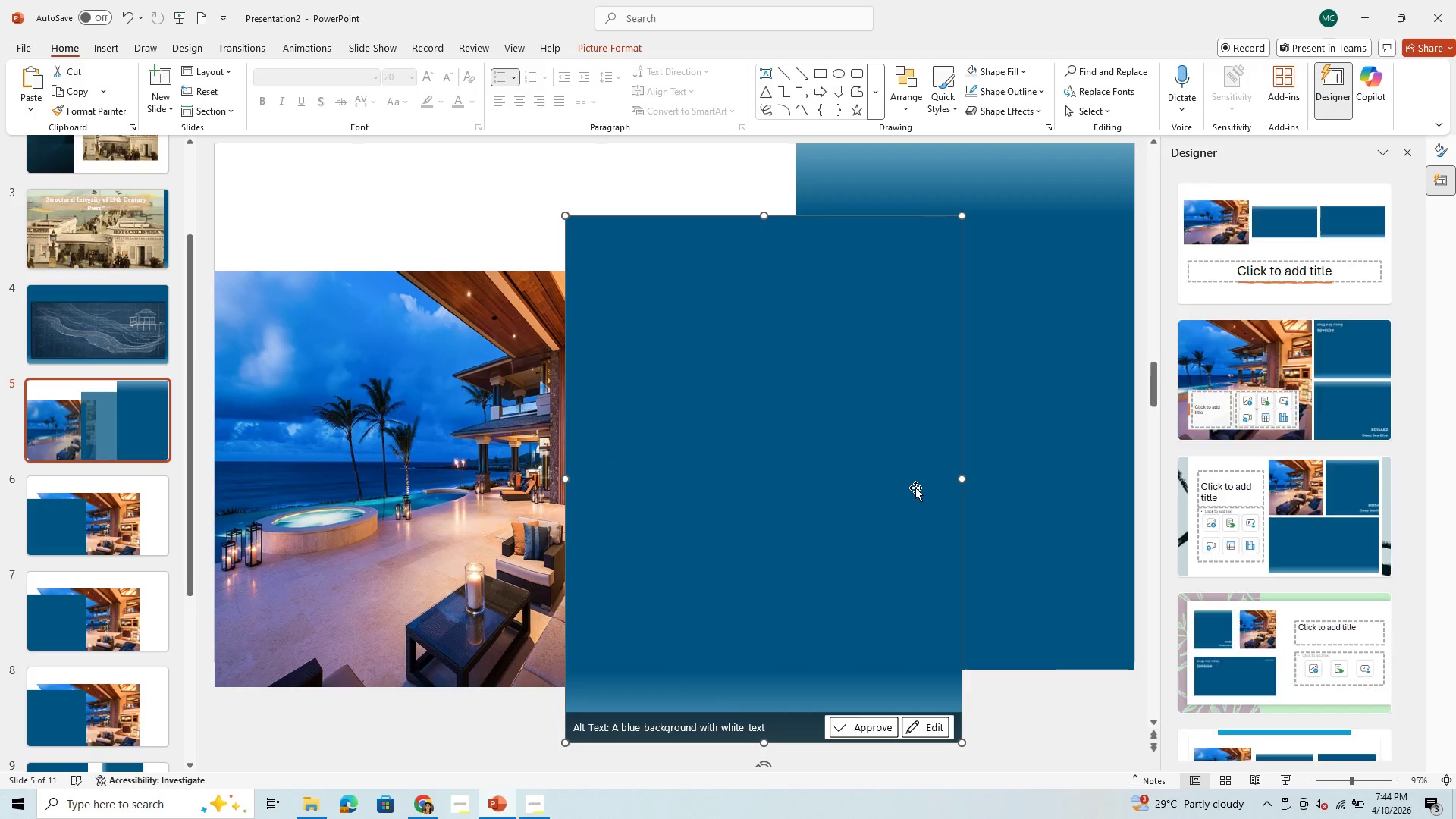 
scroll: coordinate [915, 488], scroll_direction: up, amount: 6.0
 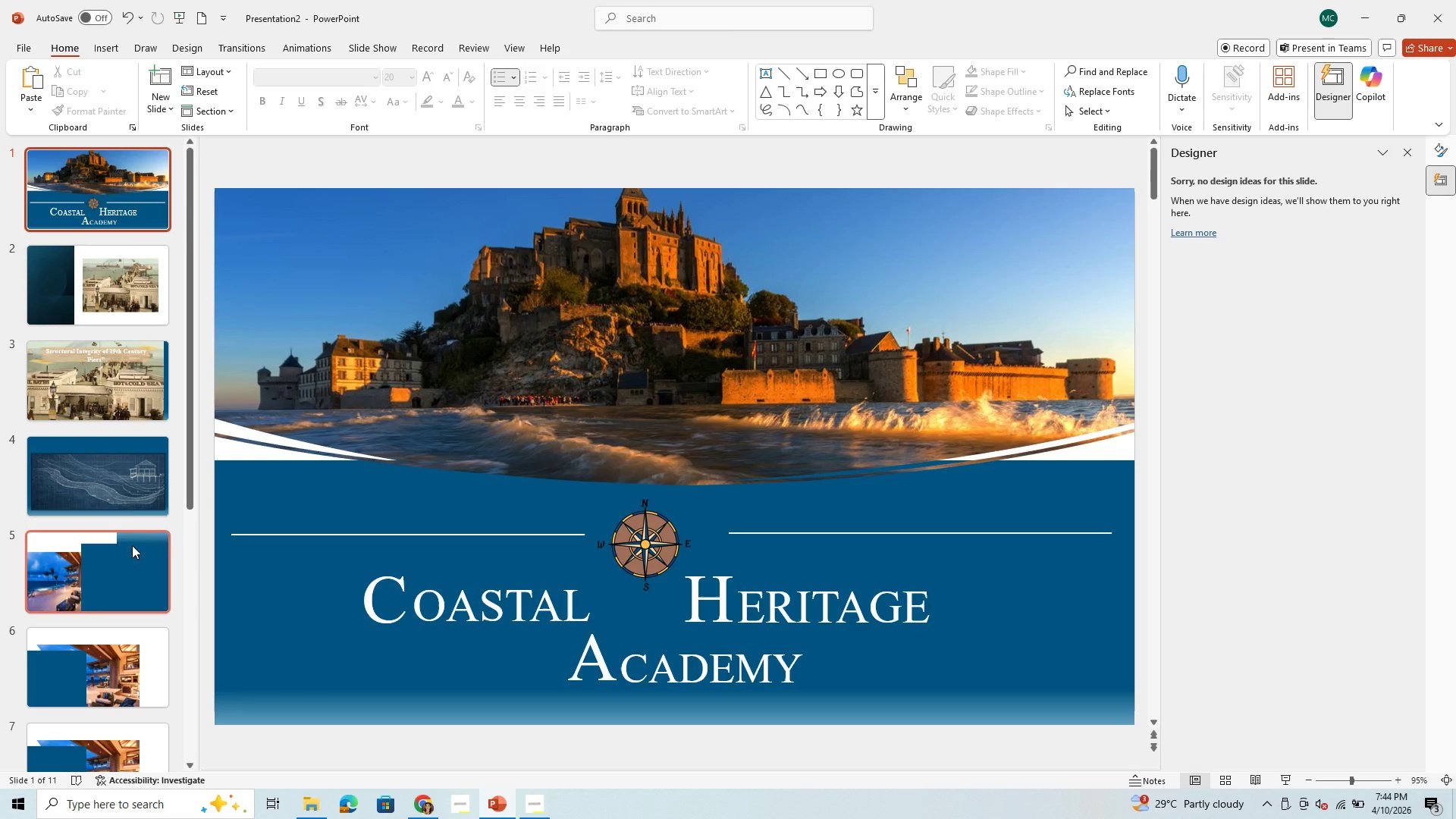 
left_click([121, 553])
 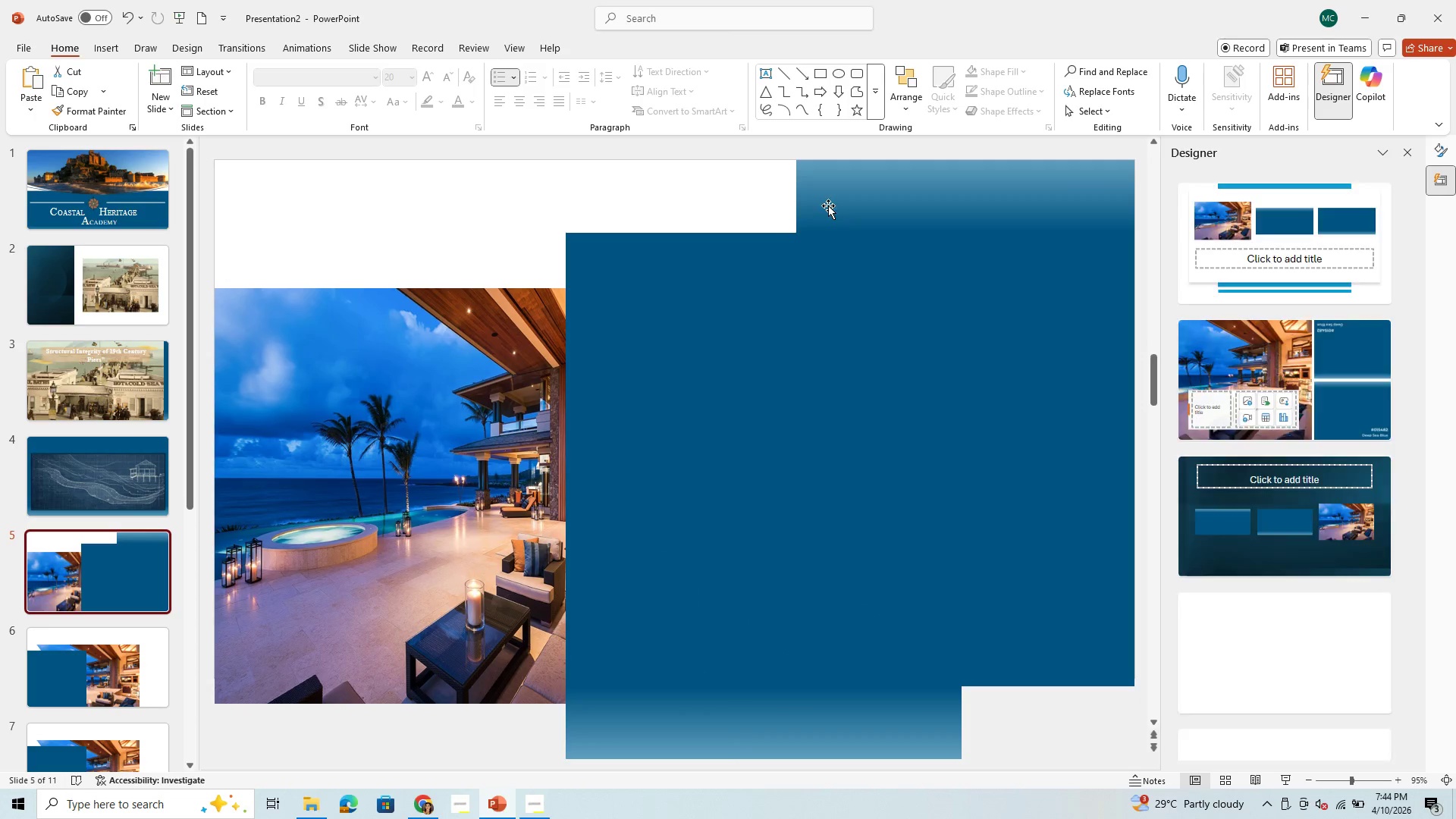 
left_click([828, 203])
 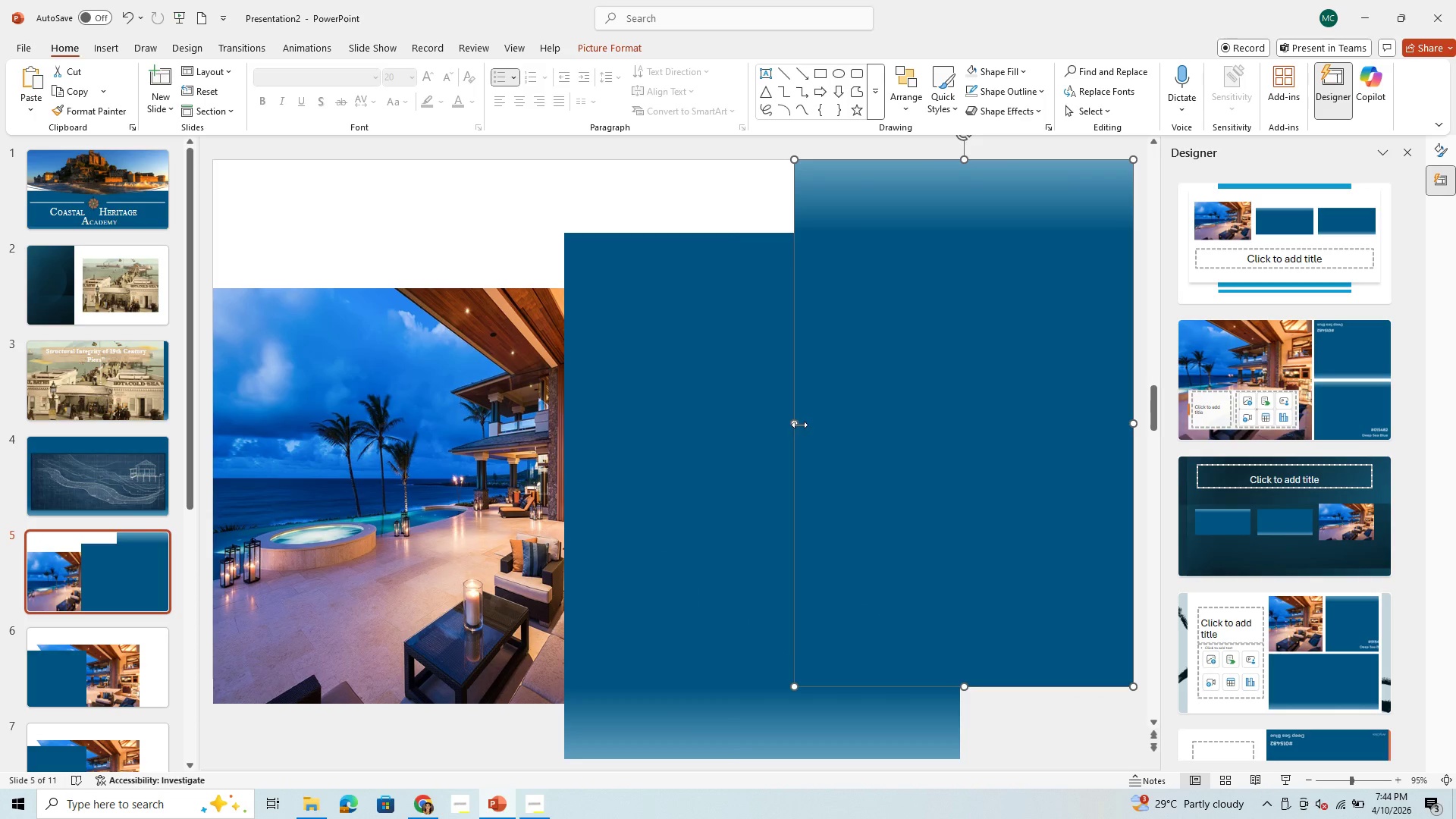 
left_click_drag(start_coordinate=[793, 424], to_coordinate=[213, 418])
 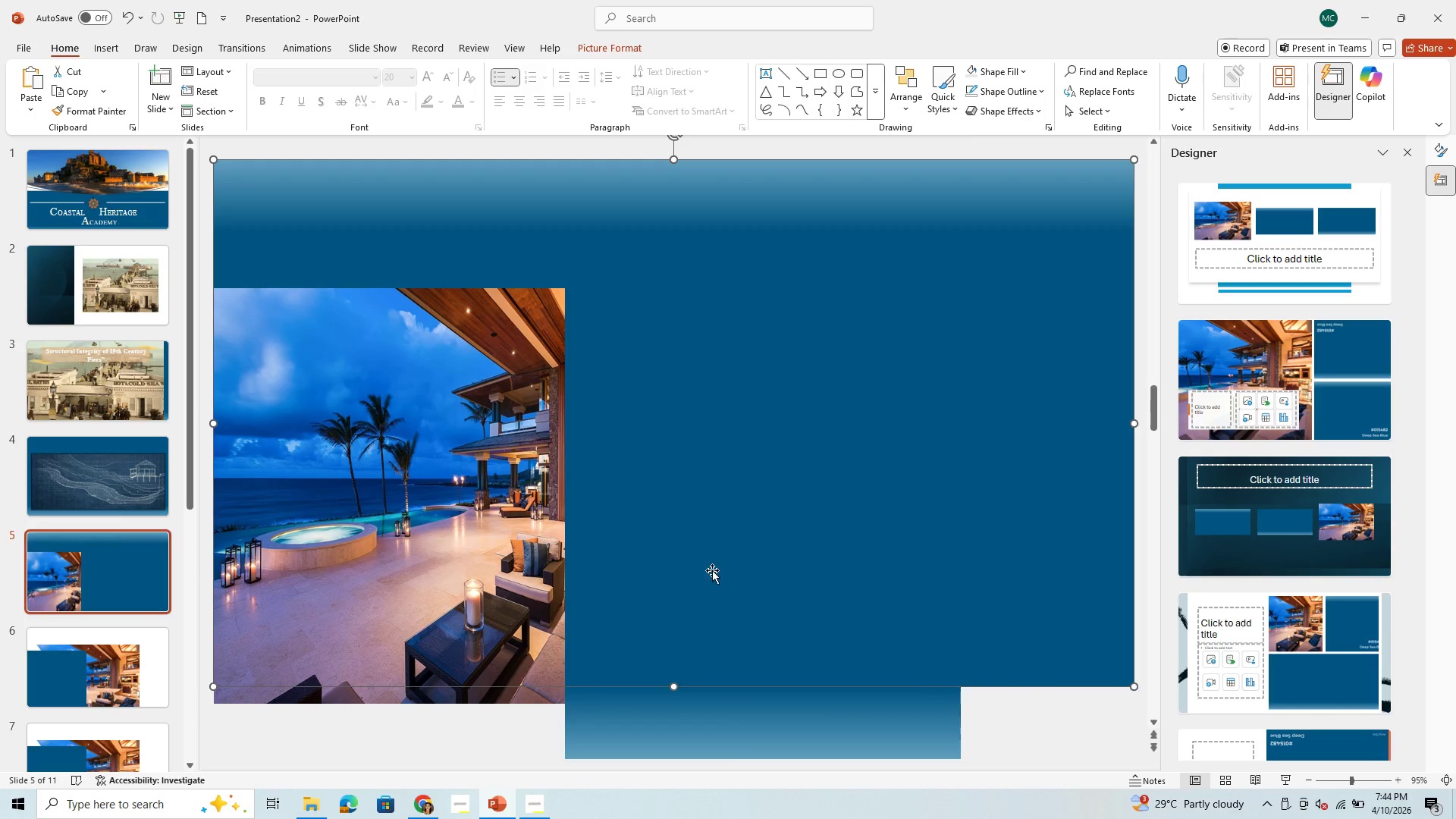 
left_click_drag(start_coordinate=[714, 570], to_coordinate=[741, 500])
 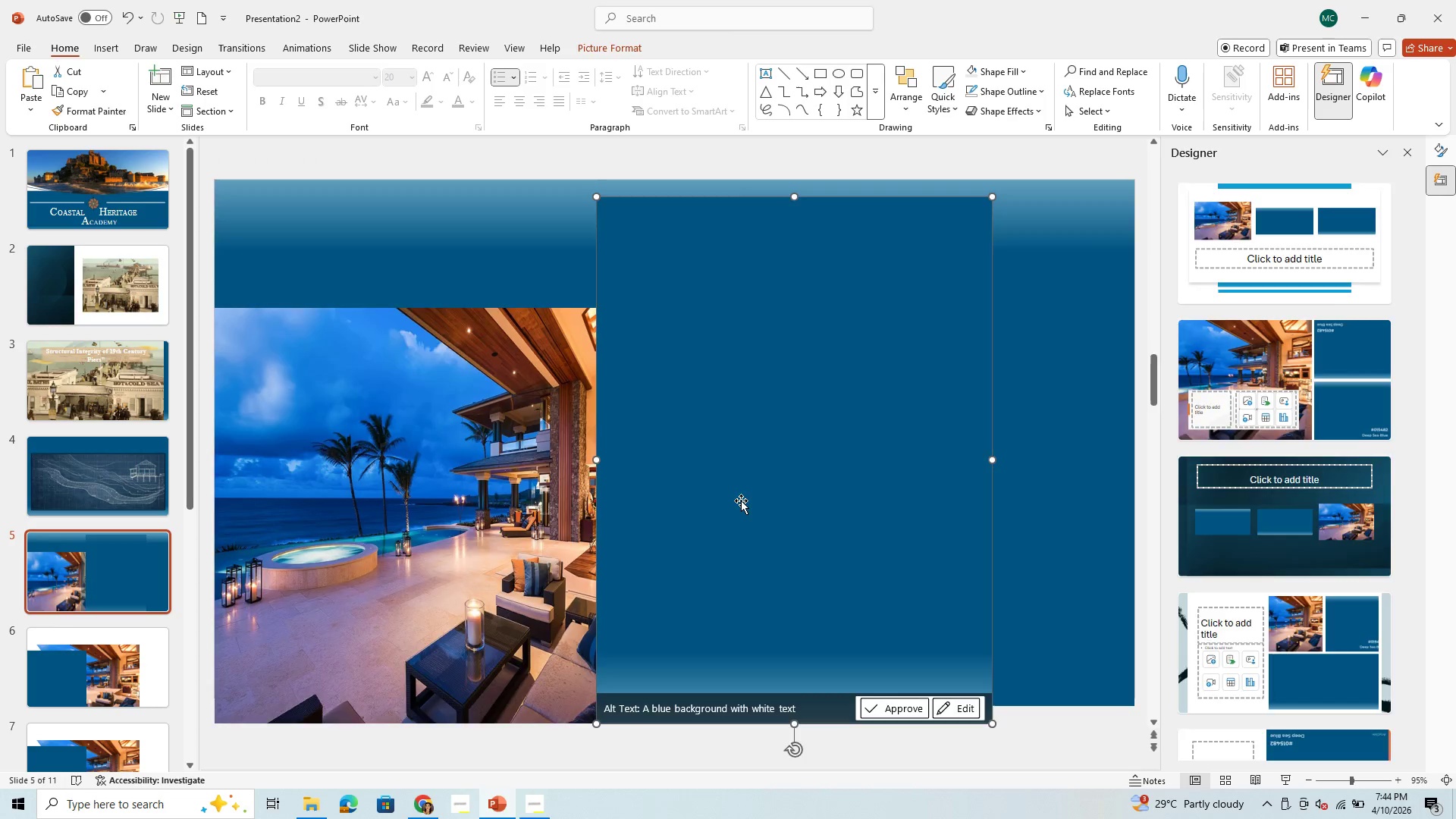 
scroll: coordinate [741, 500], scroll_direction: up, amount: 2.0
 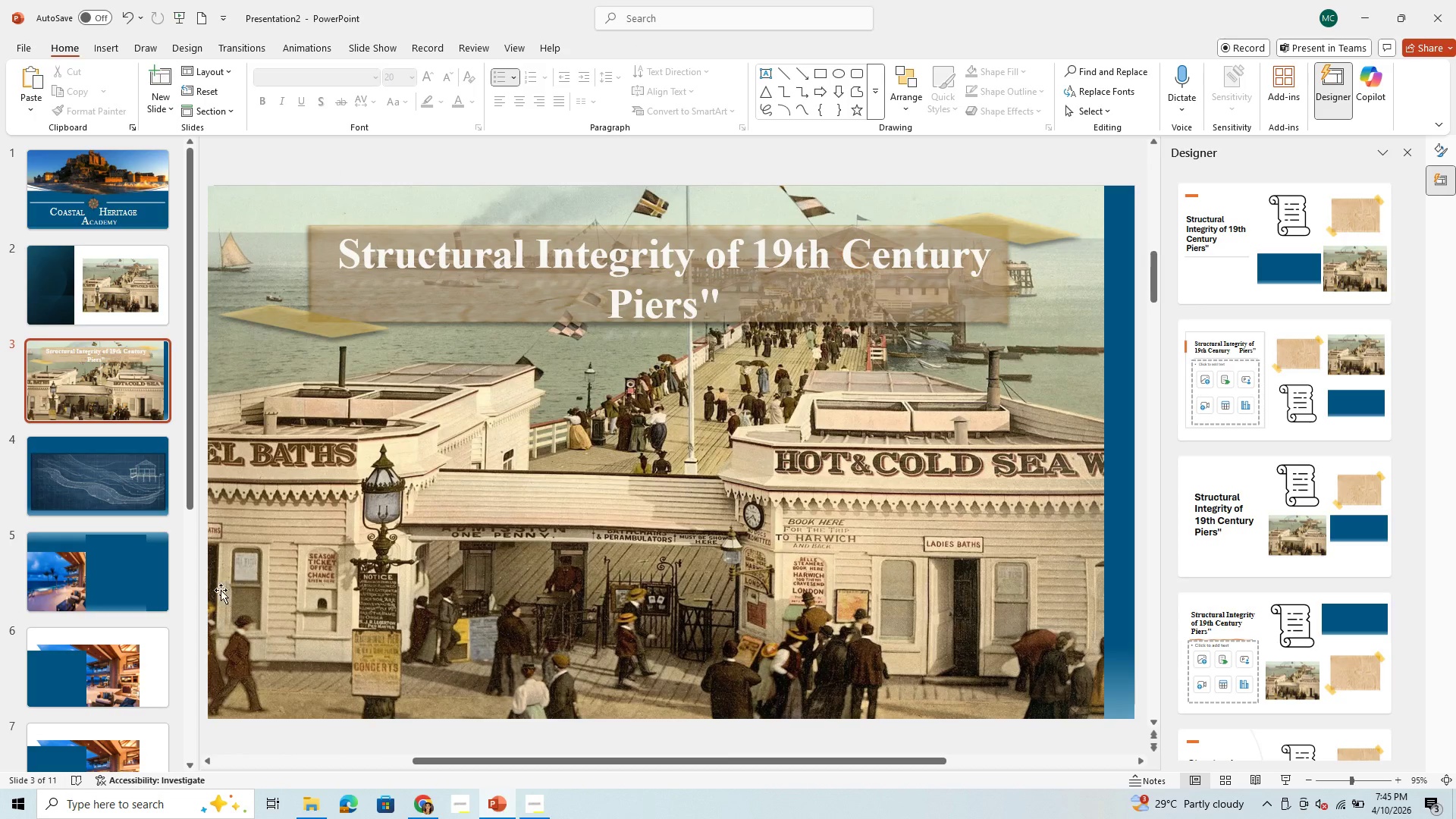 
left_click([89, 564])
 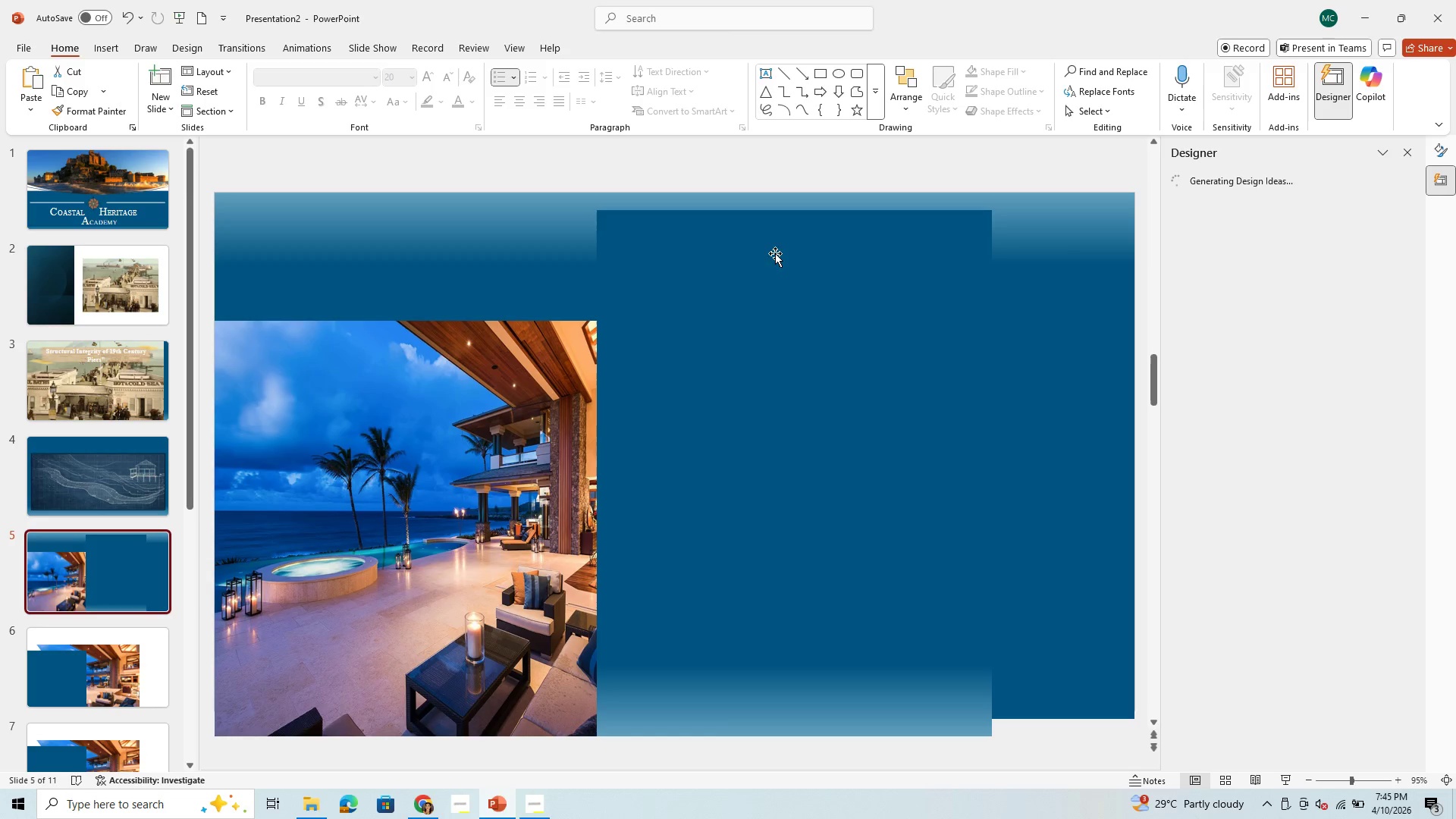 
left_click([776, 253])
 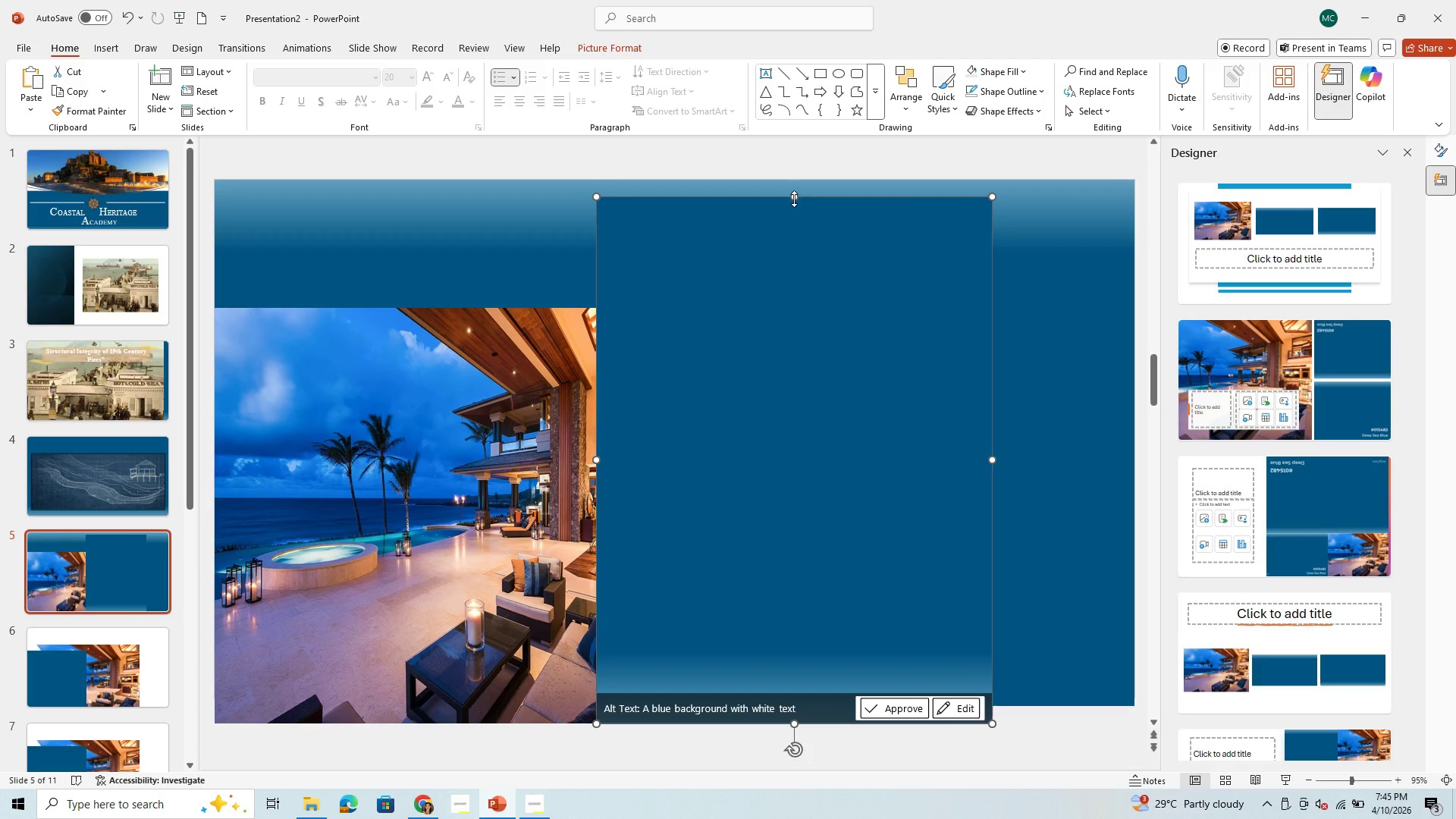 
left_click_drag(start_coordinate=[795, 199], to_coordinate=[803, 305])
 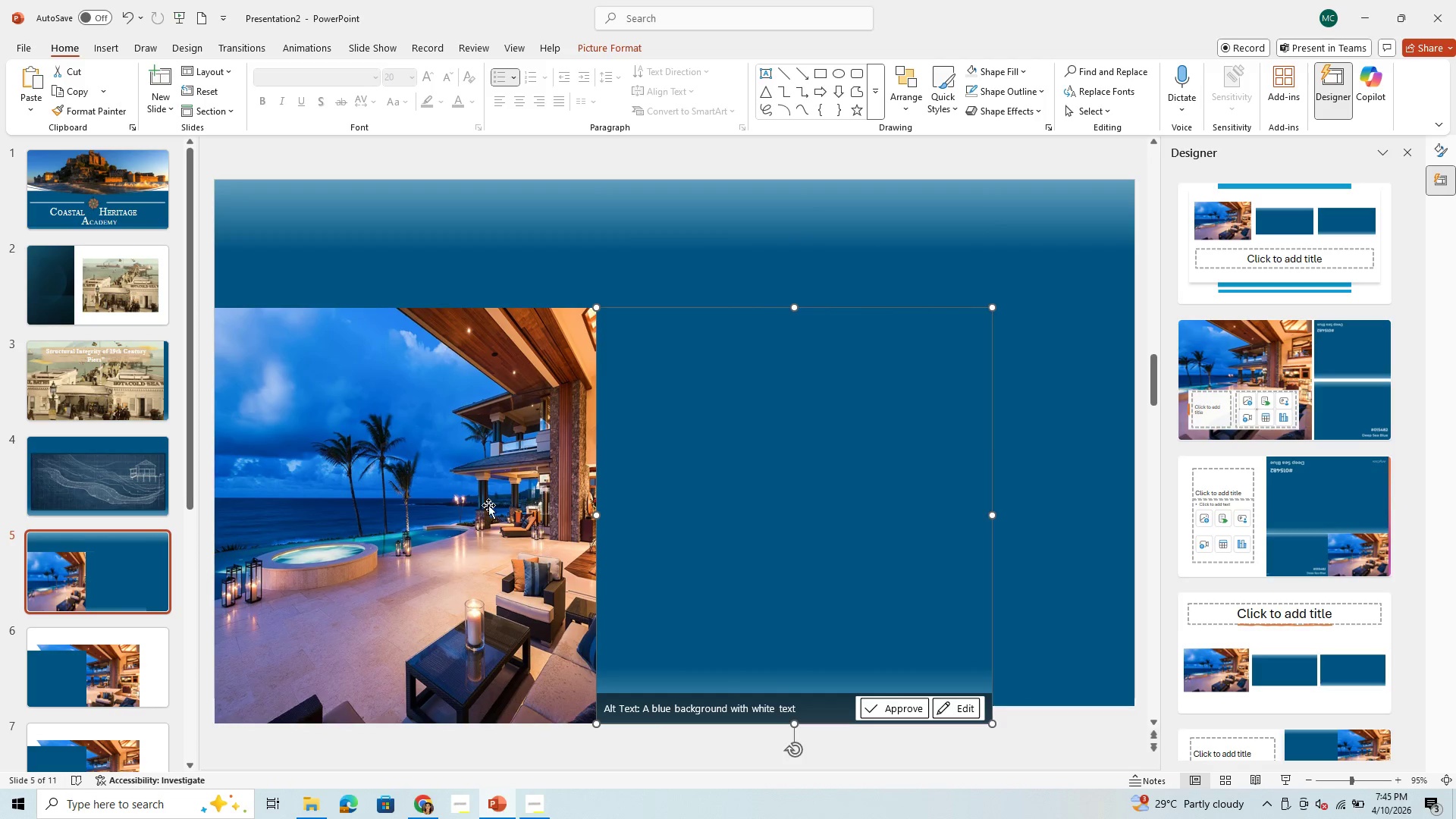 
left_click_drag(start_coordinate=[485, 506], to_coordinate=[481, 500])
 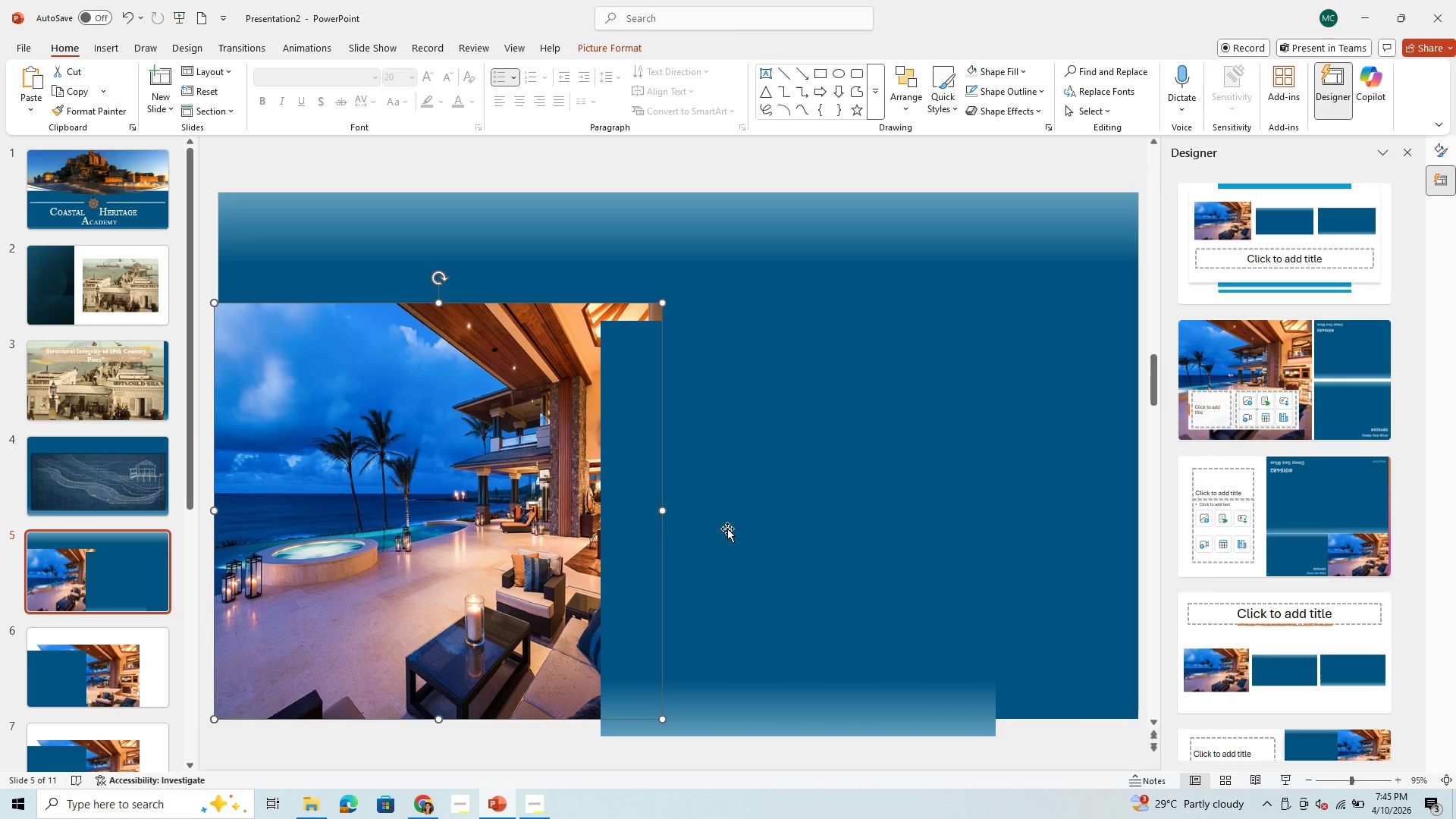 
left_click_drag(start_coordinate=[727, 529], to_coordinate=[667, 501])
 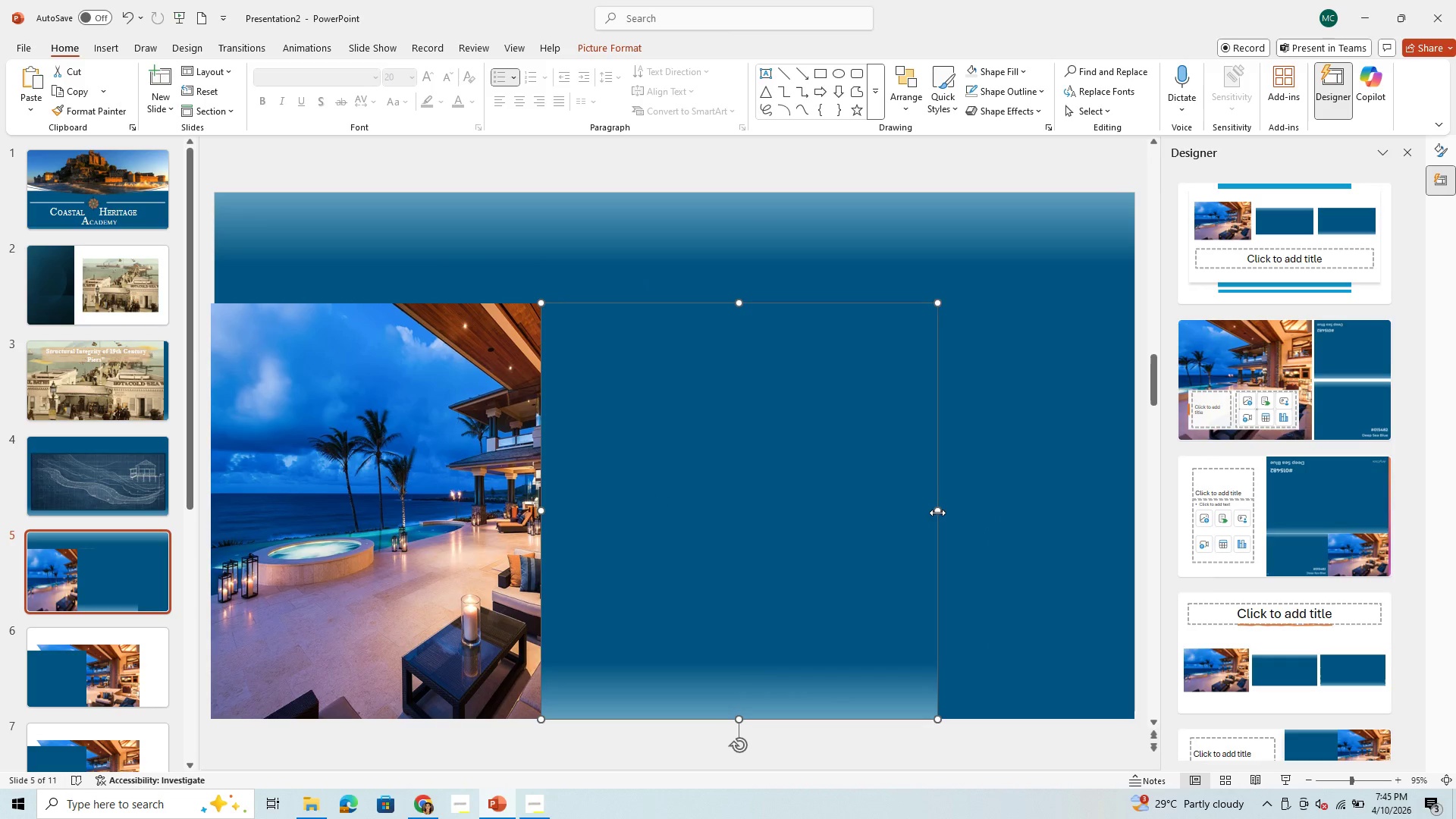 
left_click_drag(start_coordinate=[937, 513], to_coordinate=[763, 519])
 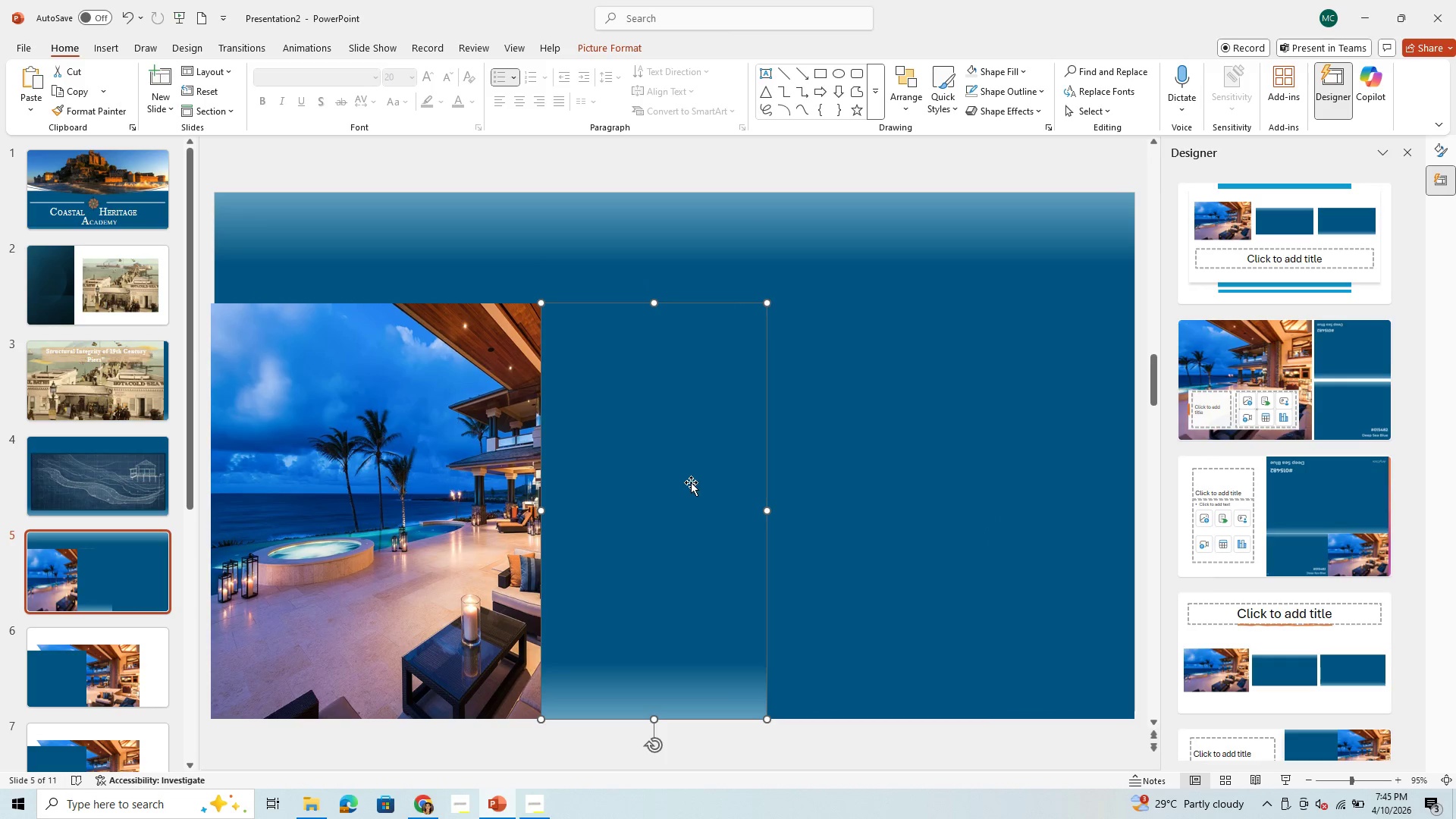 
right_click([691, 482])
 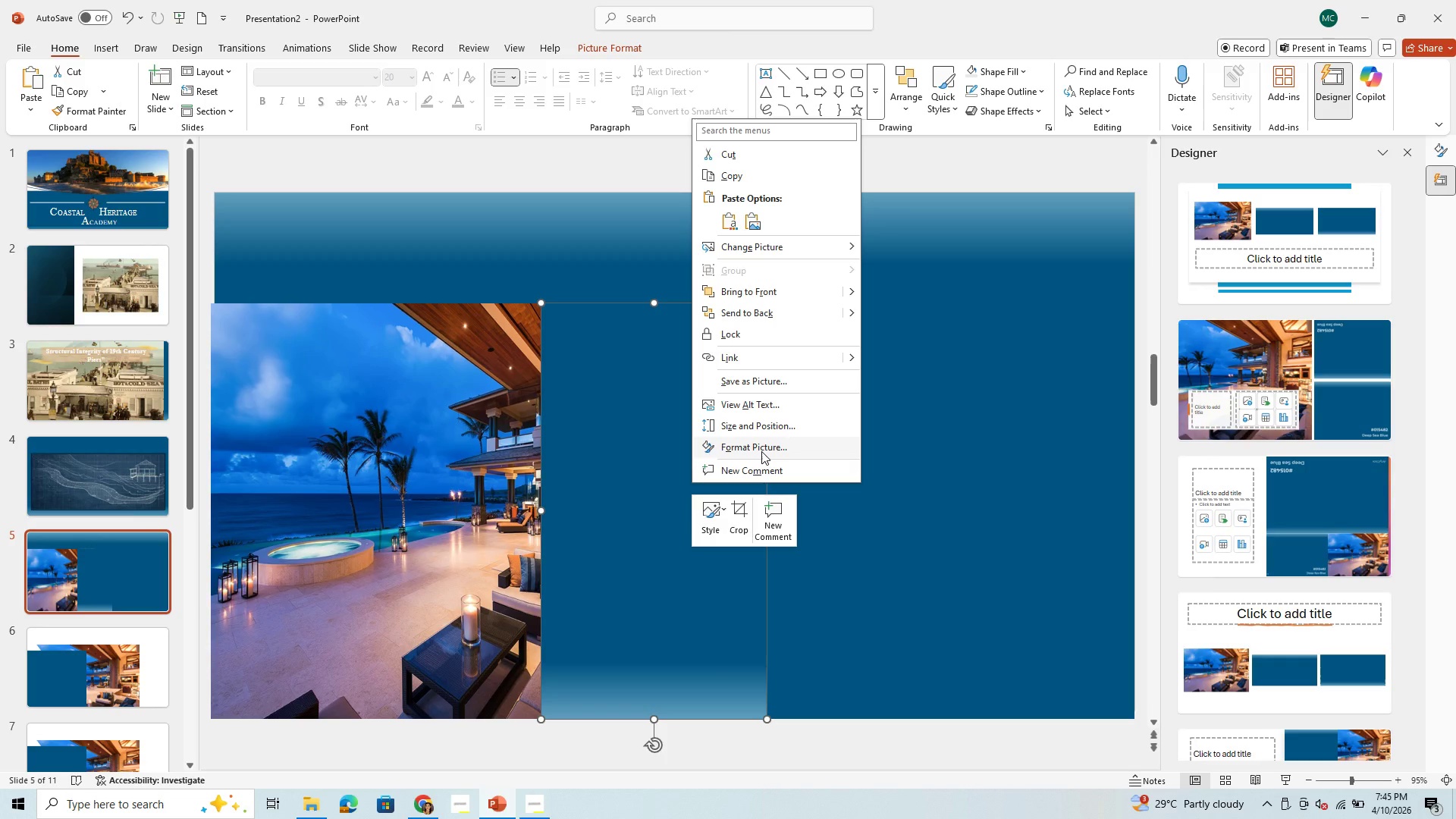 
left_click([761, 451])
 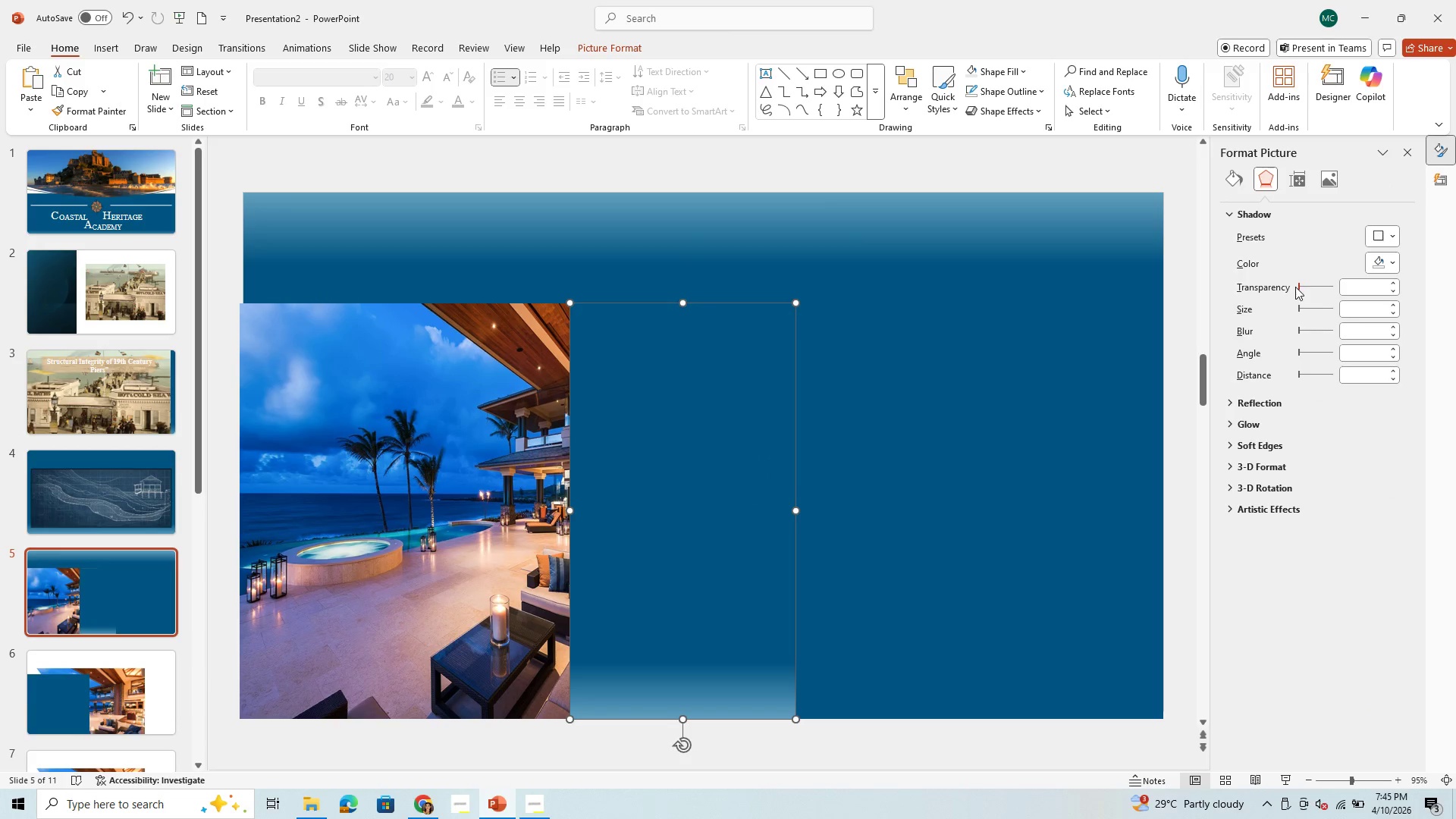 
left_click_drag(start_coordinate=[1301, 287], to_coordinate=[1407, 275])
 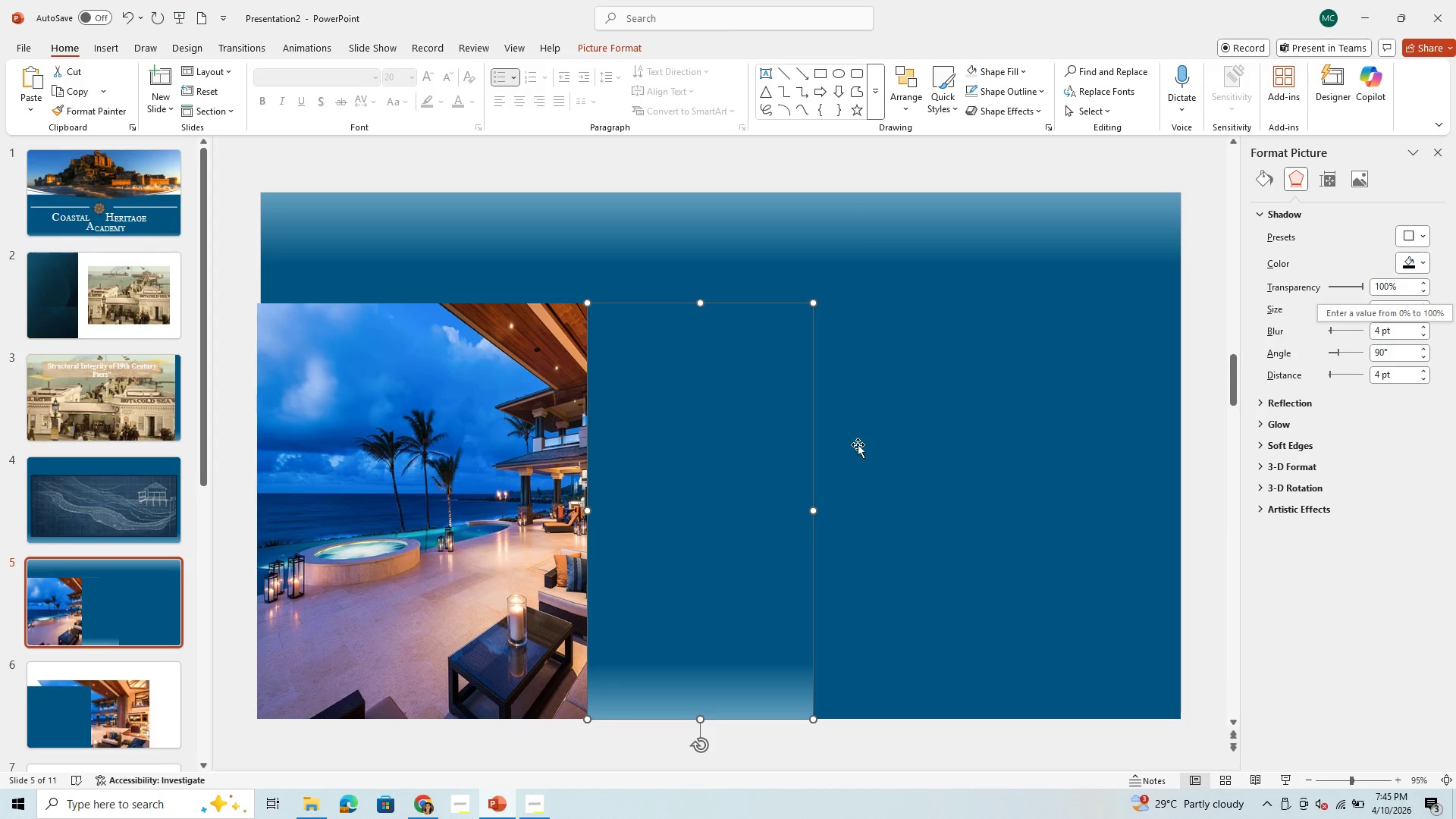 
left_click([758, 460])
 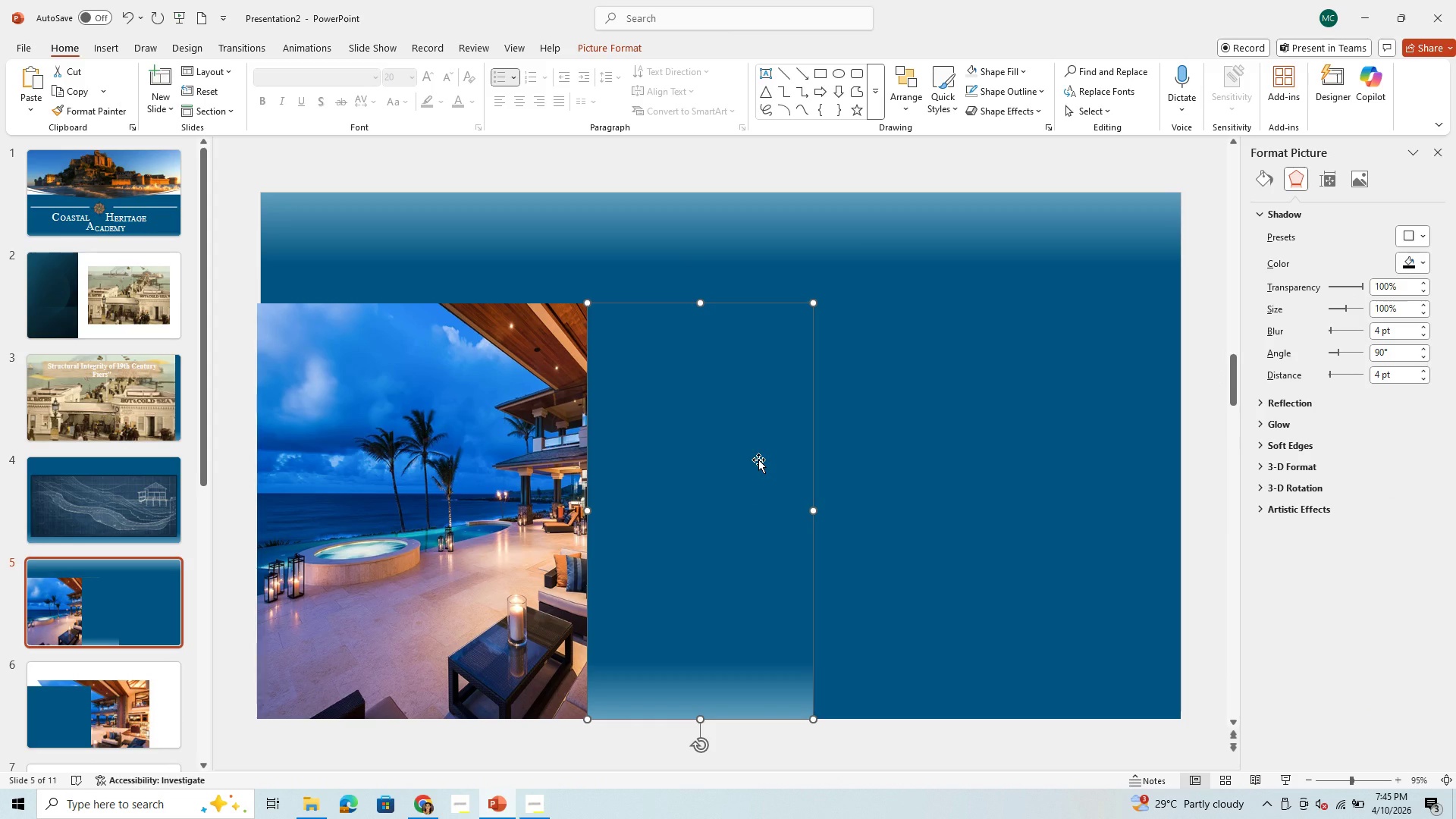 
left_click([758, 460])
 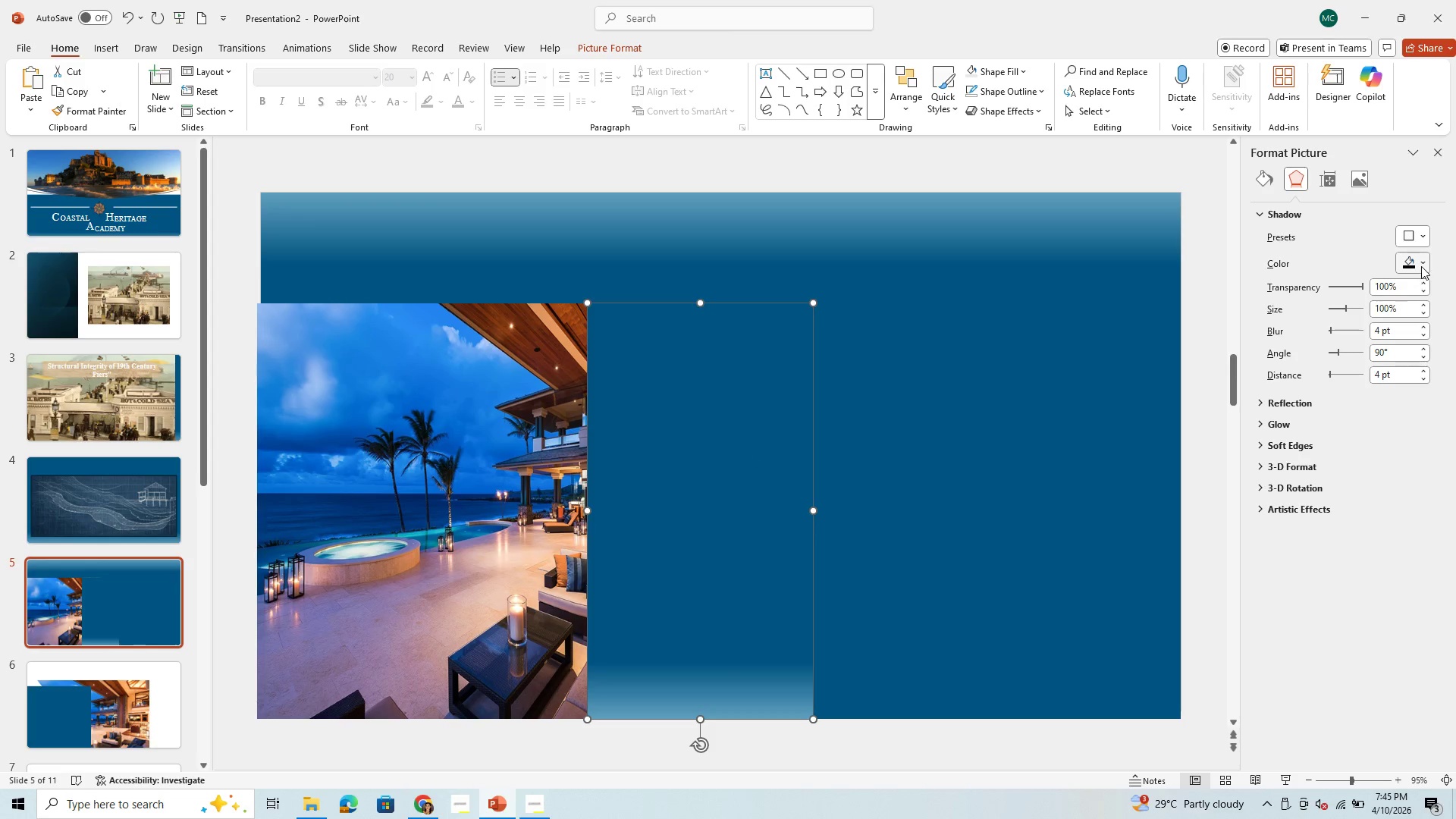 
left_click([1428, 256])
 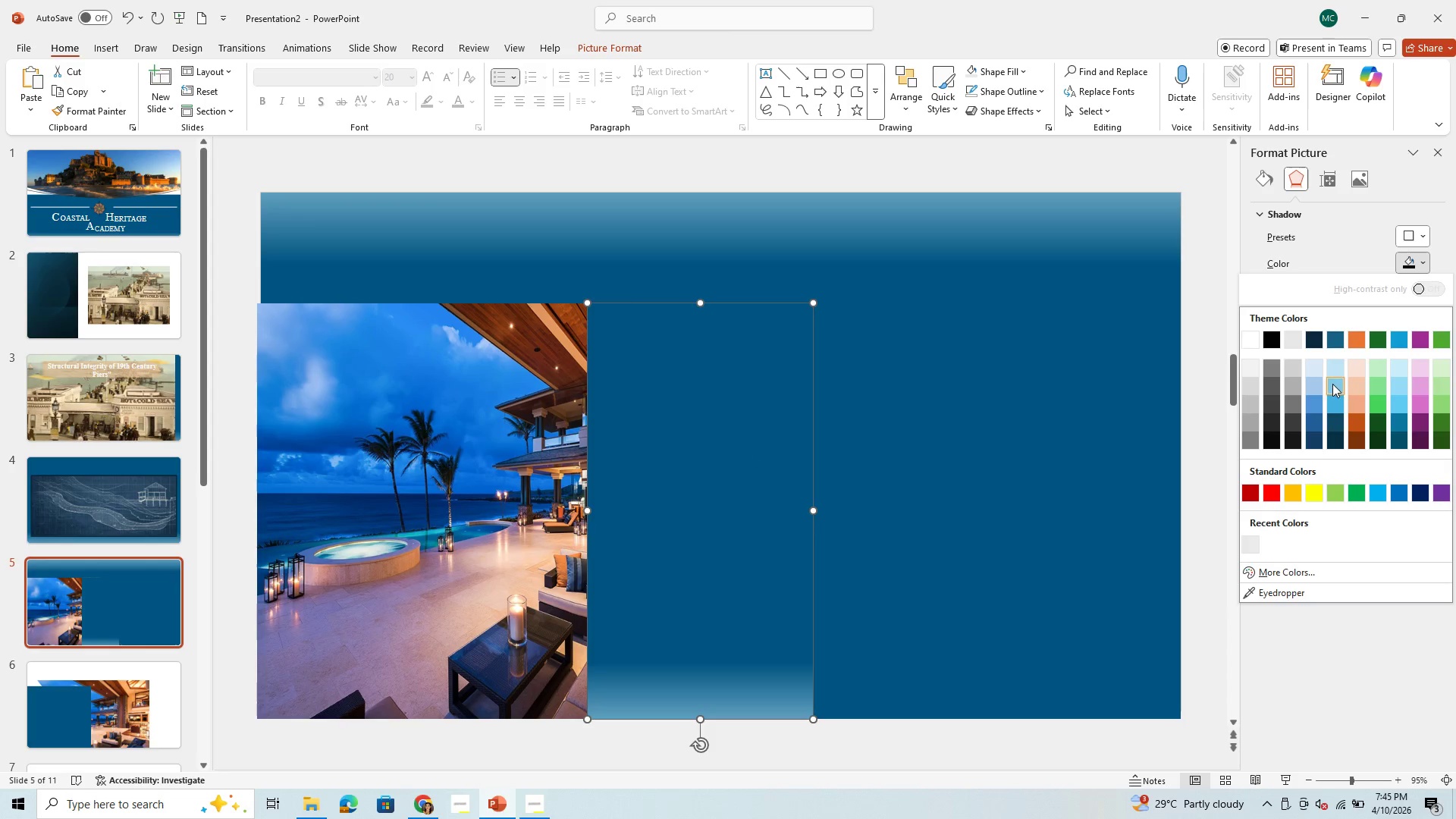 
left_click([1330, 401])
 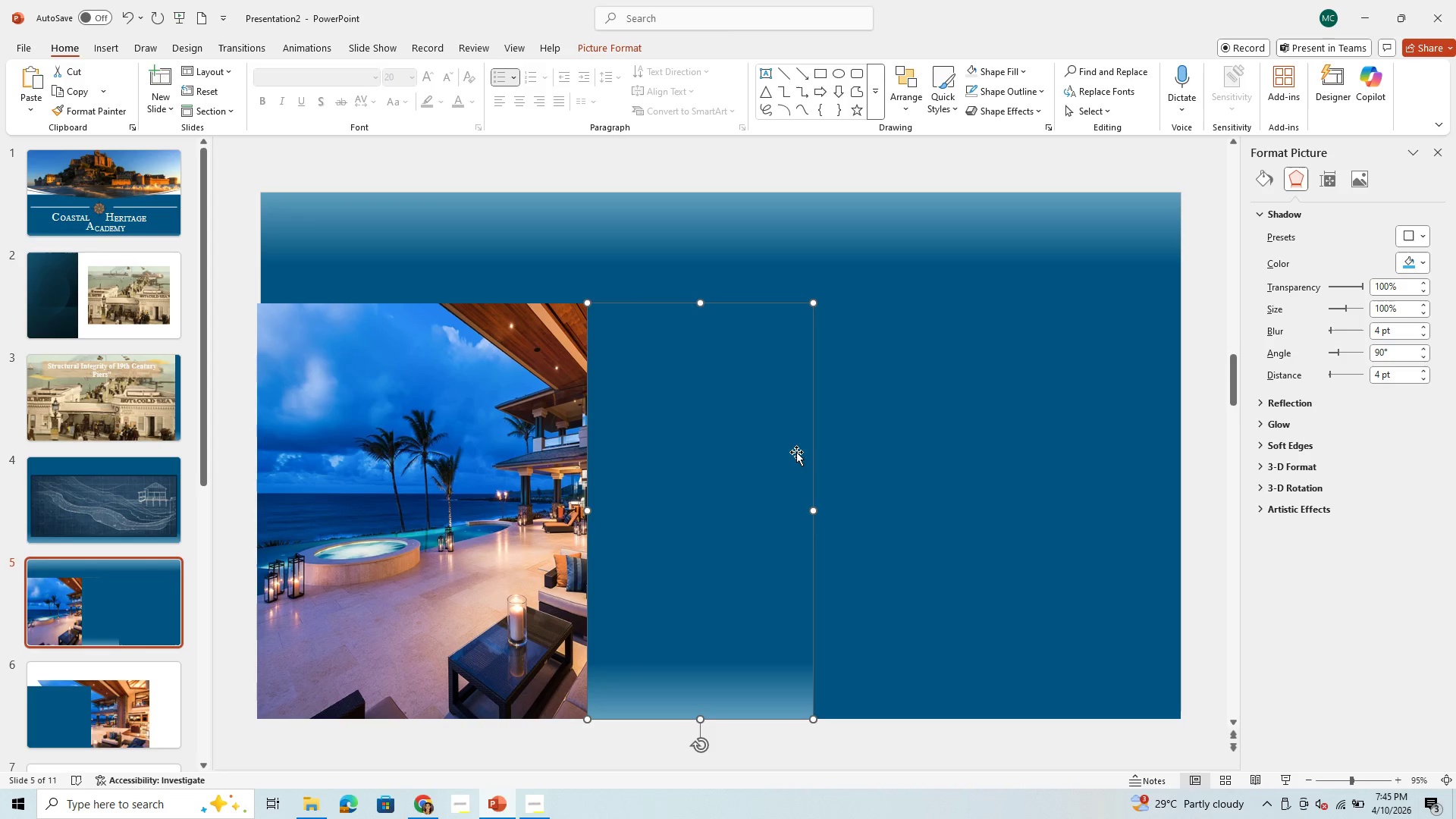 
left_click([723, 450])
 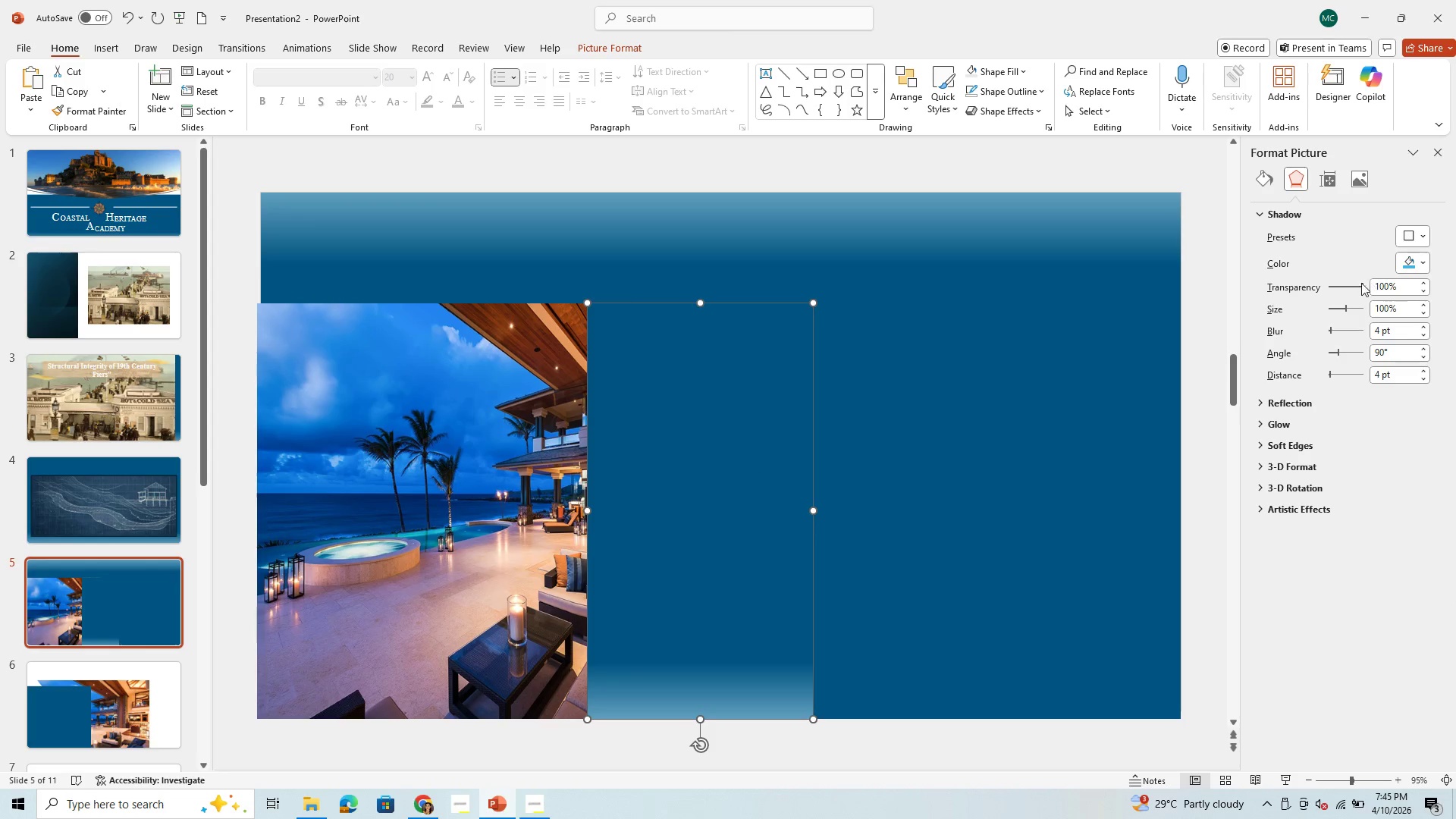 
left_click_drag(start_coordinate=[1360, 284], to_coordinate=[1296, 297])
 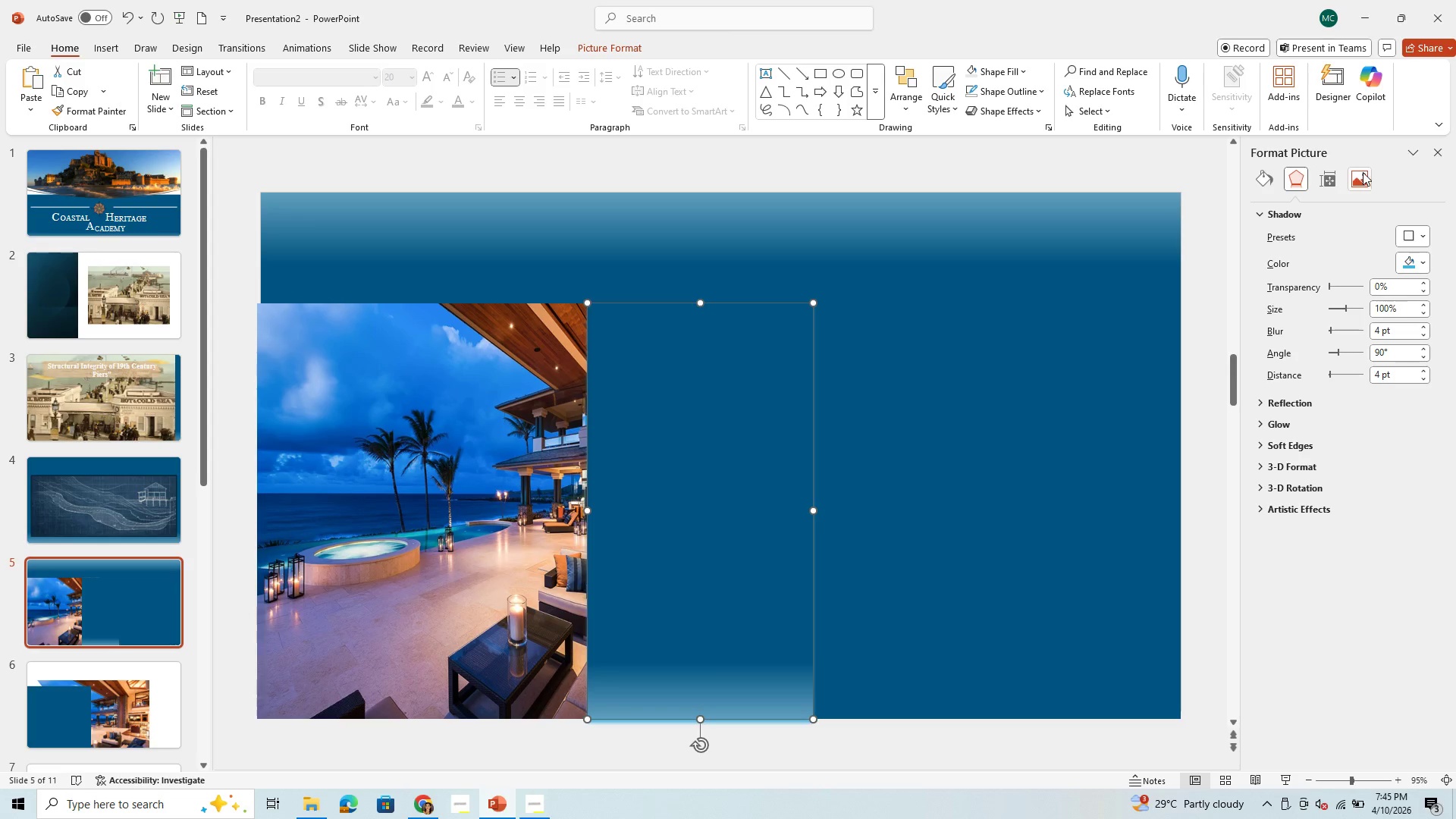 
left_click([1365, 172])
 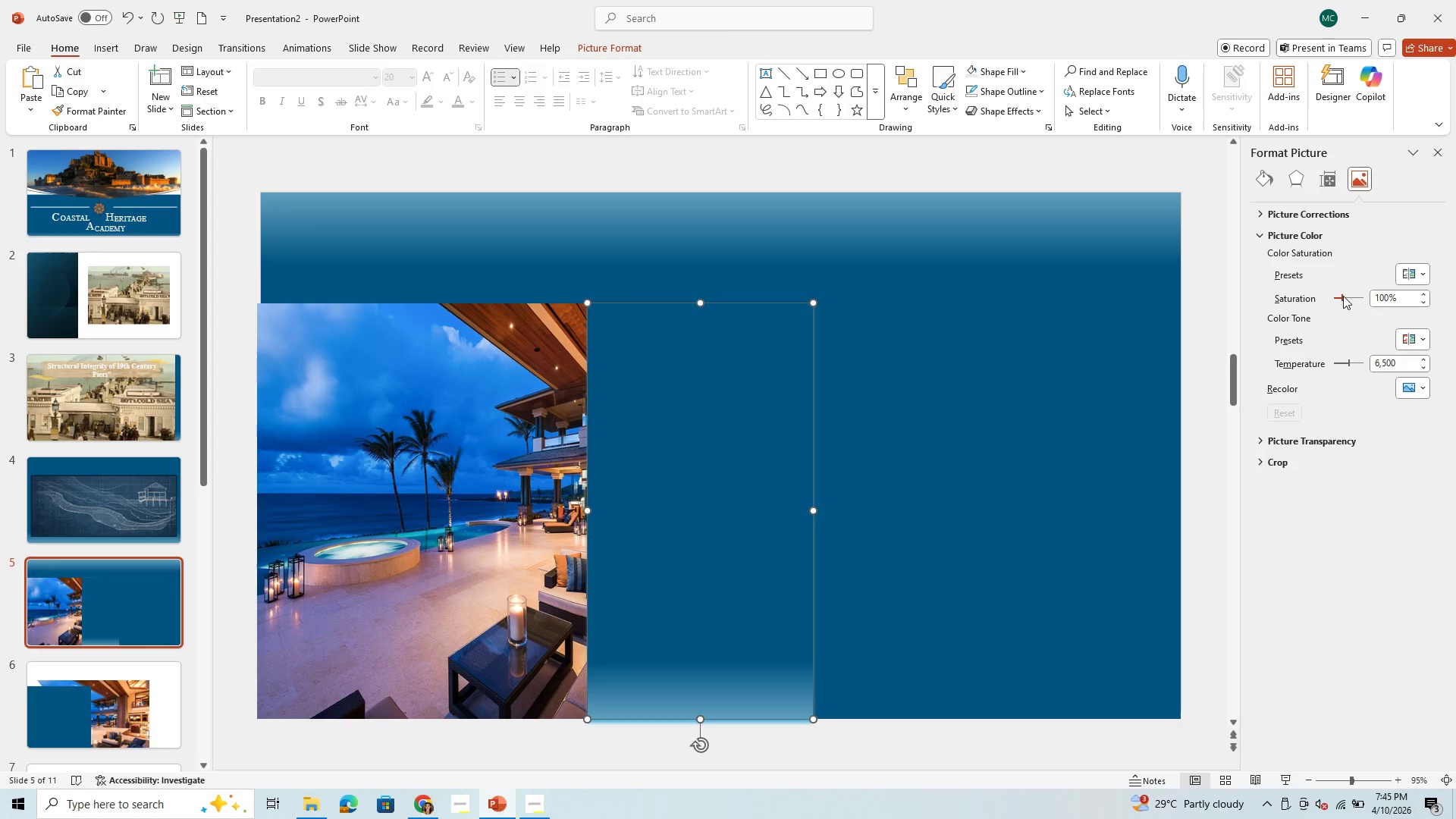 
left_click_drag(start_coordinate=[1341, 297], to_coordinate=[1278, 333])
 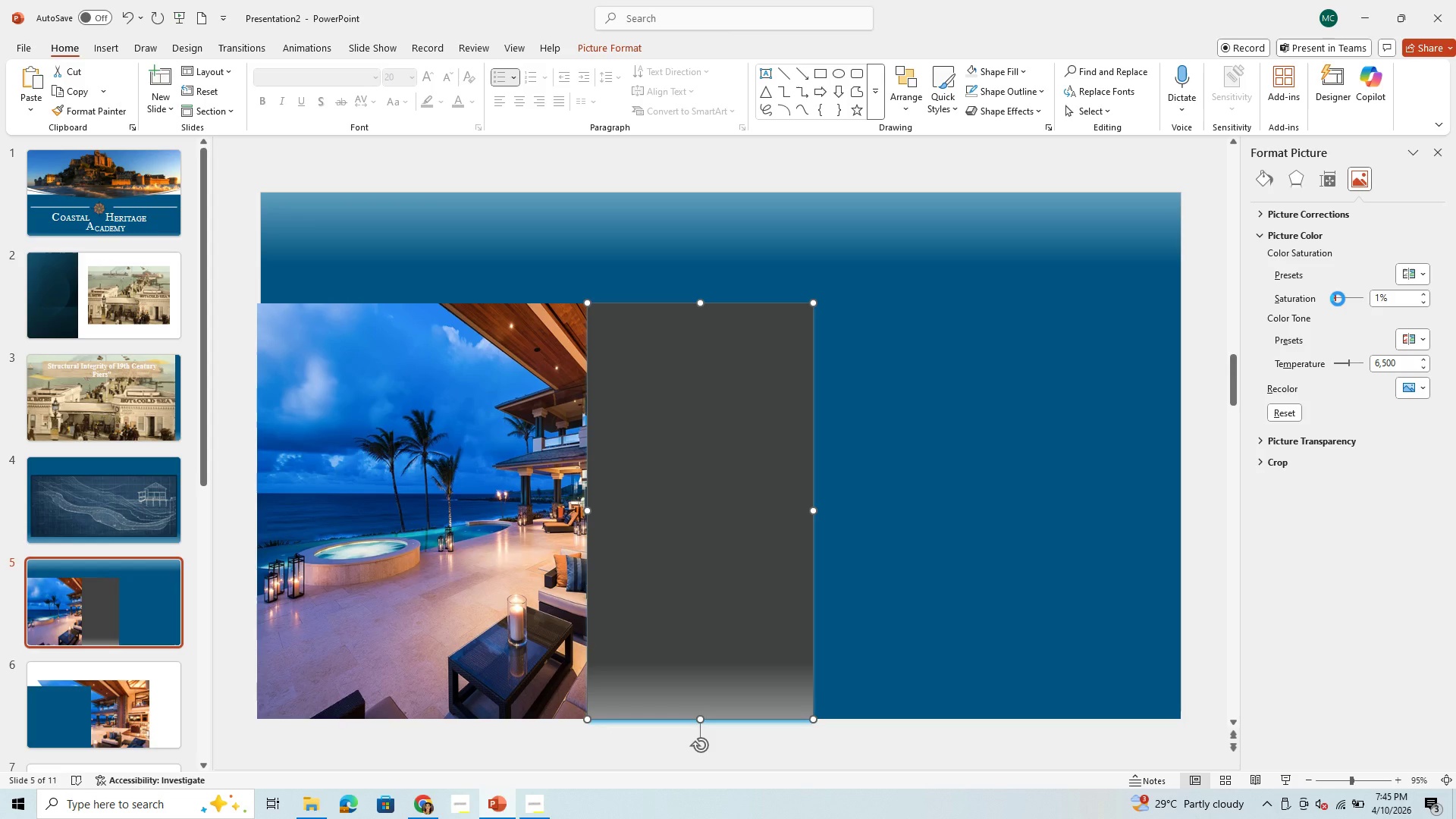 
left_click([1338, 299])
 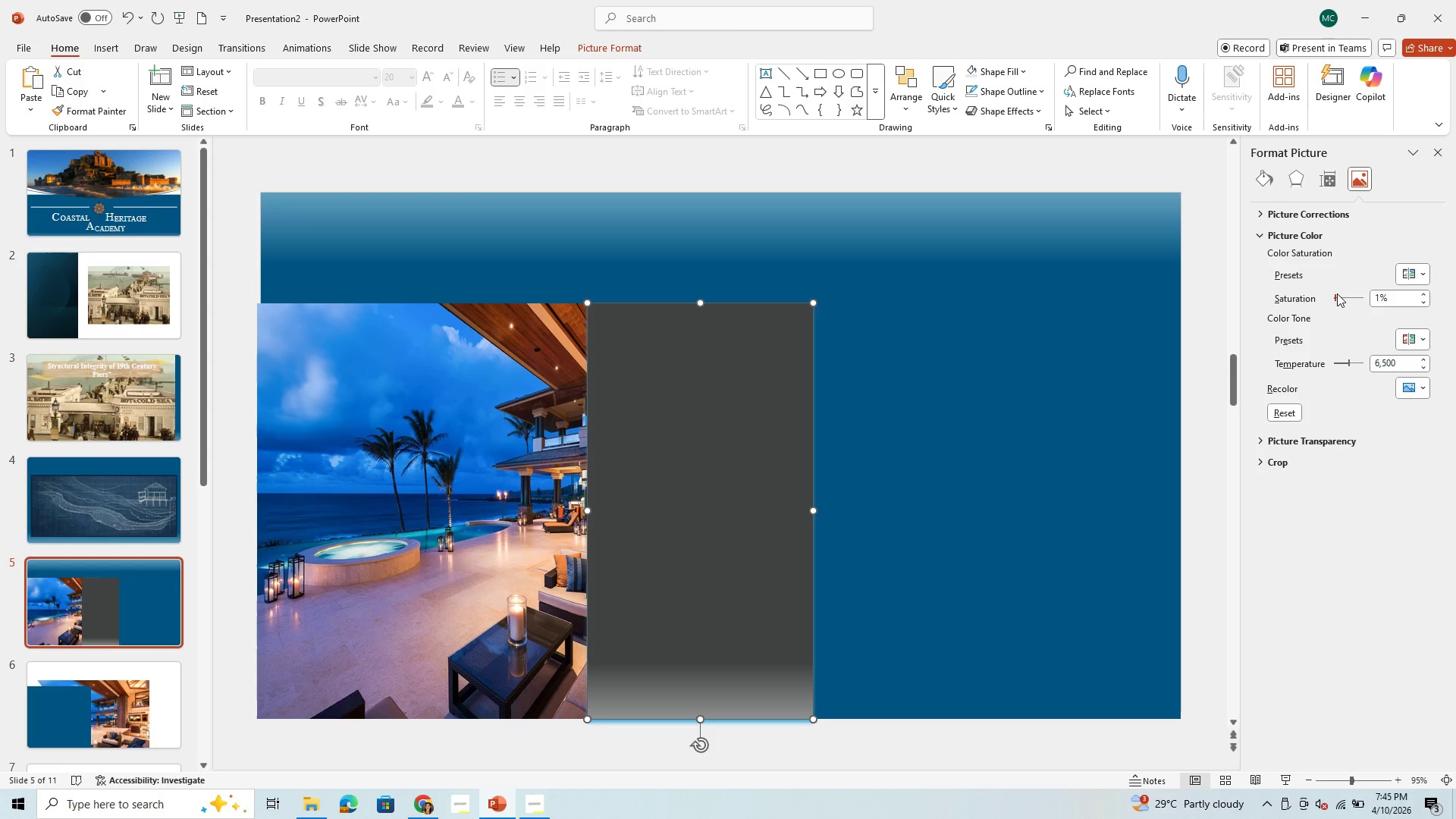 
left_click_drag(start_coordinate=[1337, 293], to_coordinate=[1431, 296])
 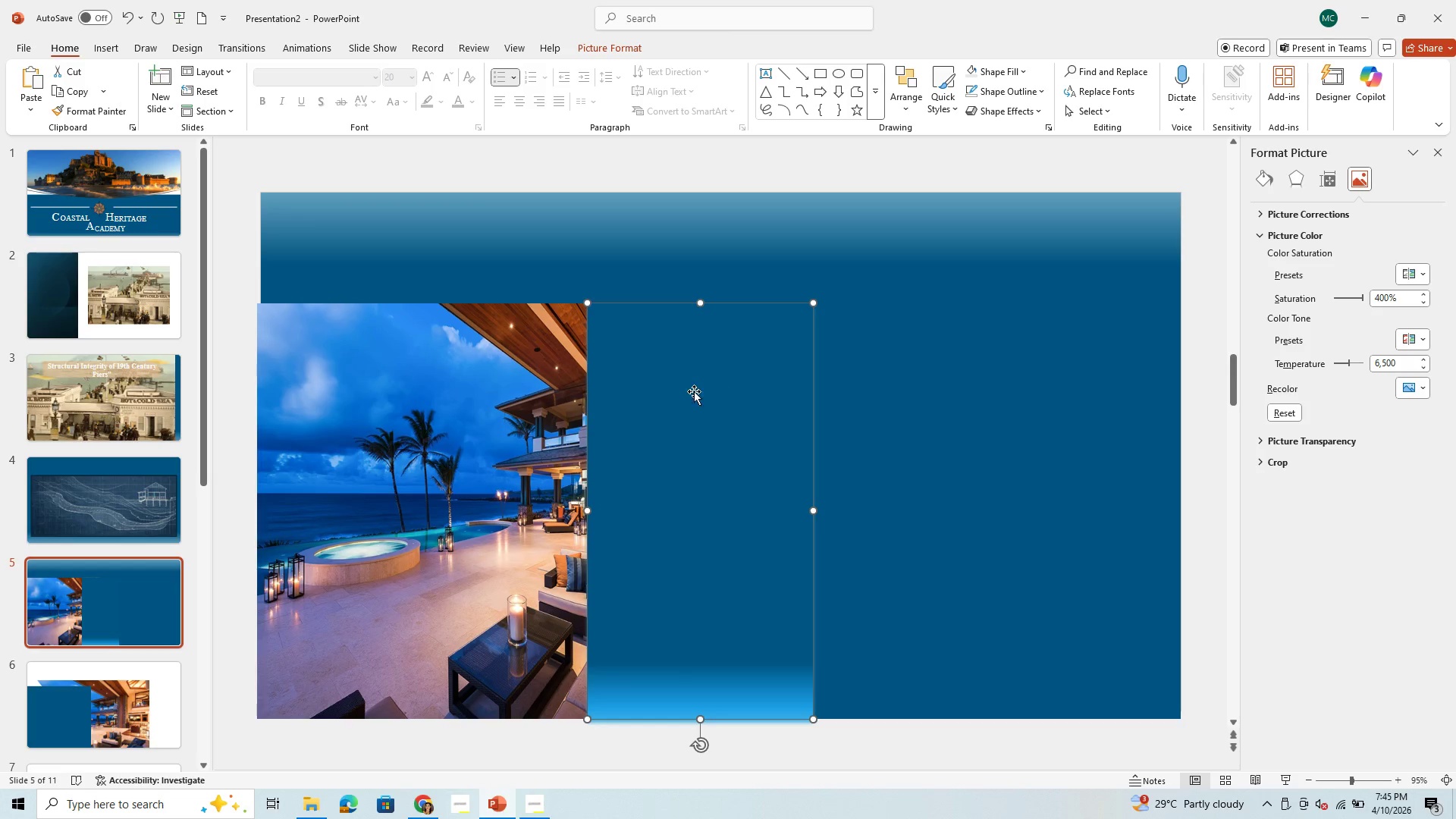 
right_click([694, 391])
 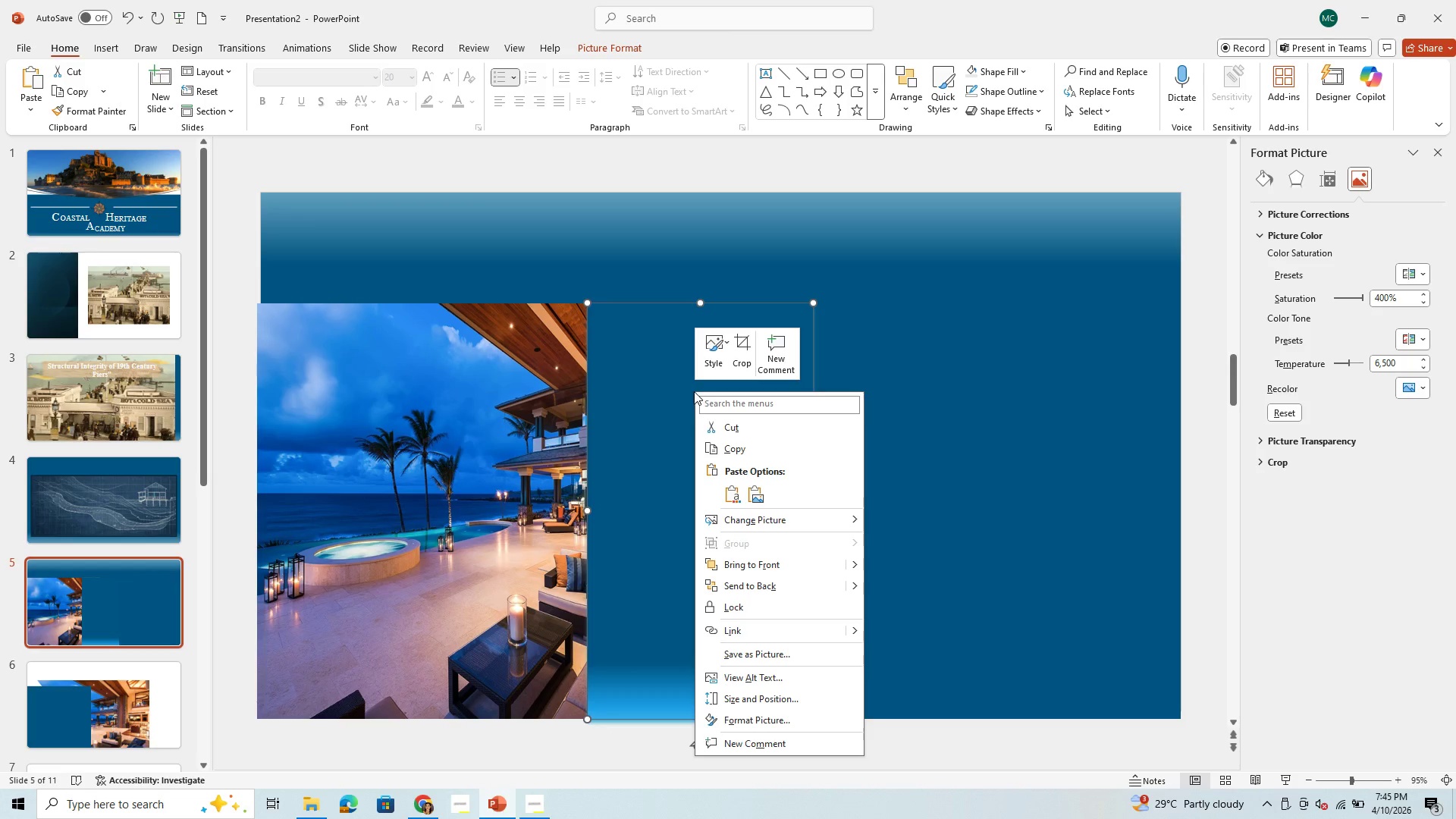 
left_click([629, 410])
 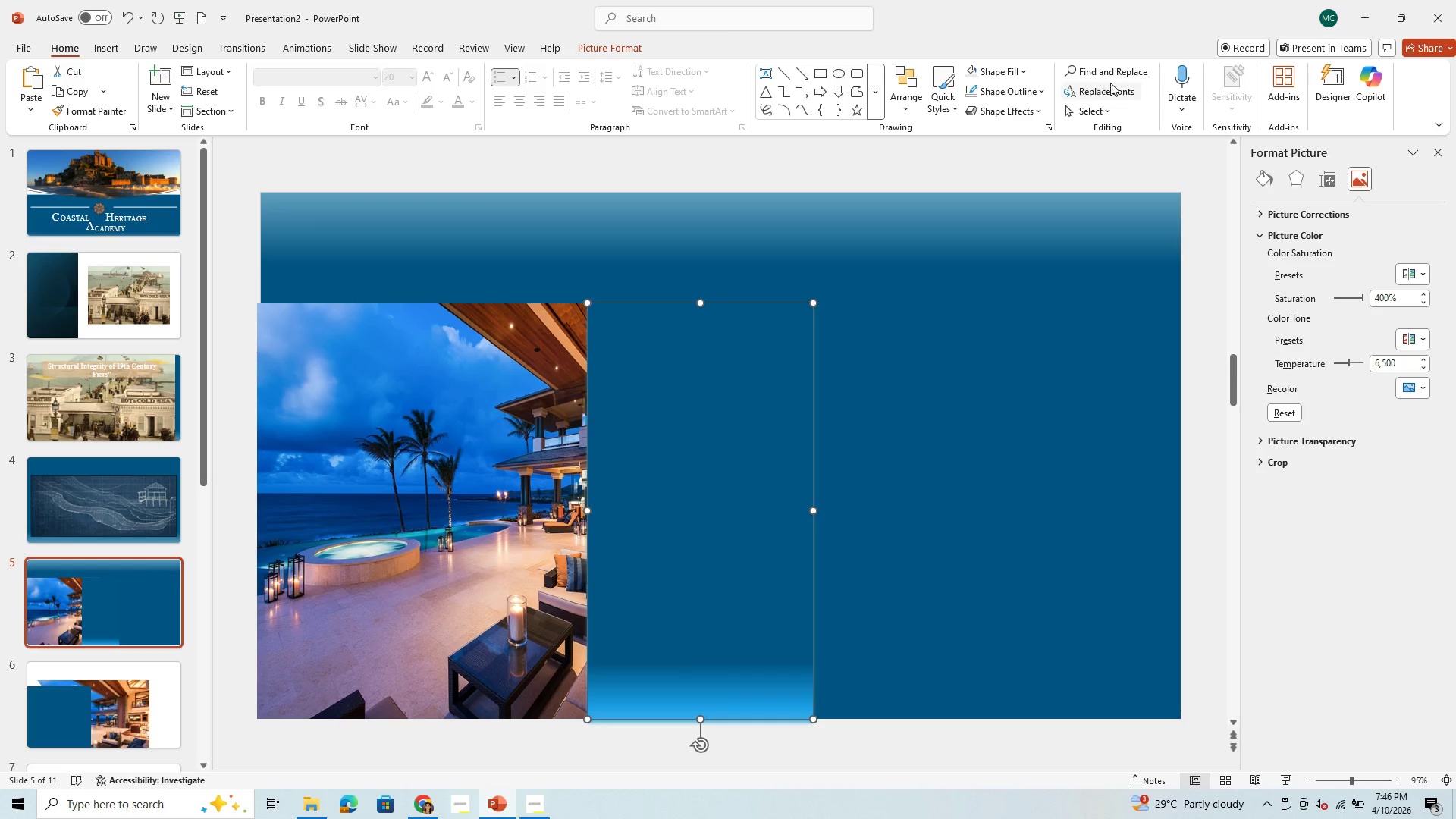 
left_click([1033, 311])
 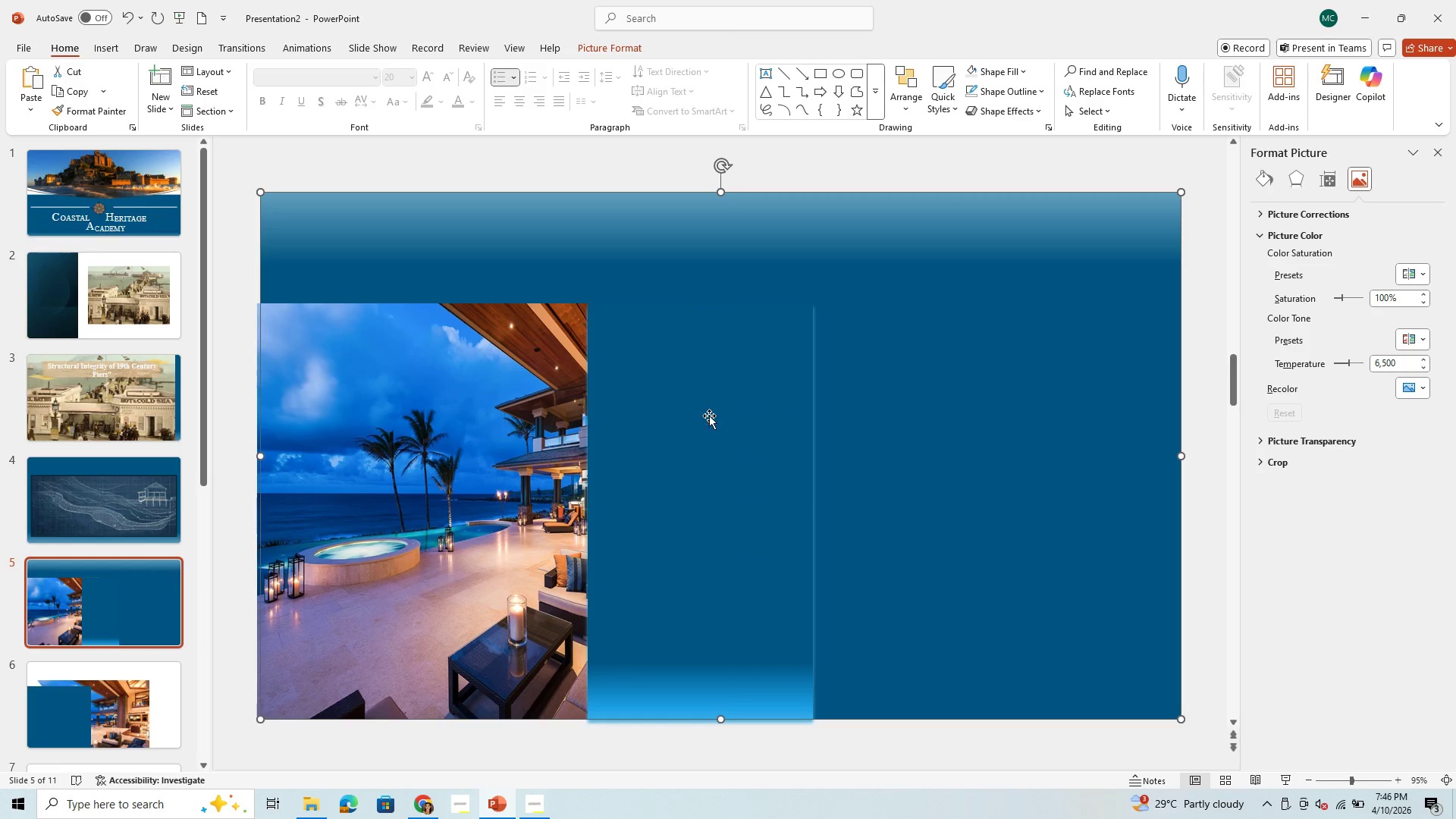 
left_click([709, 416])
 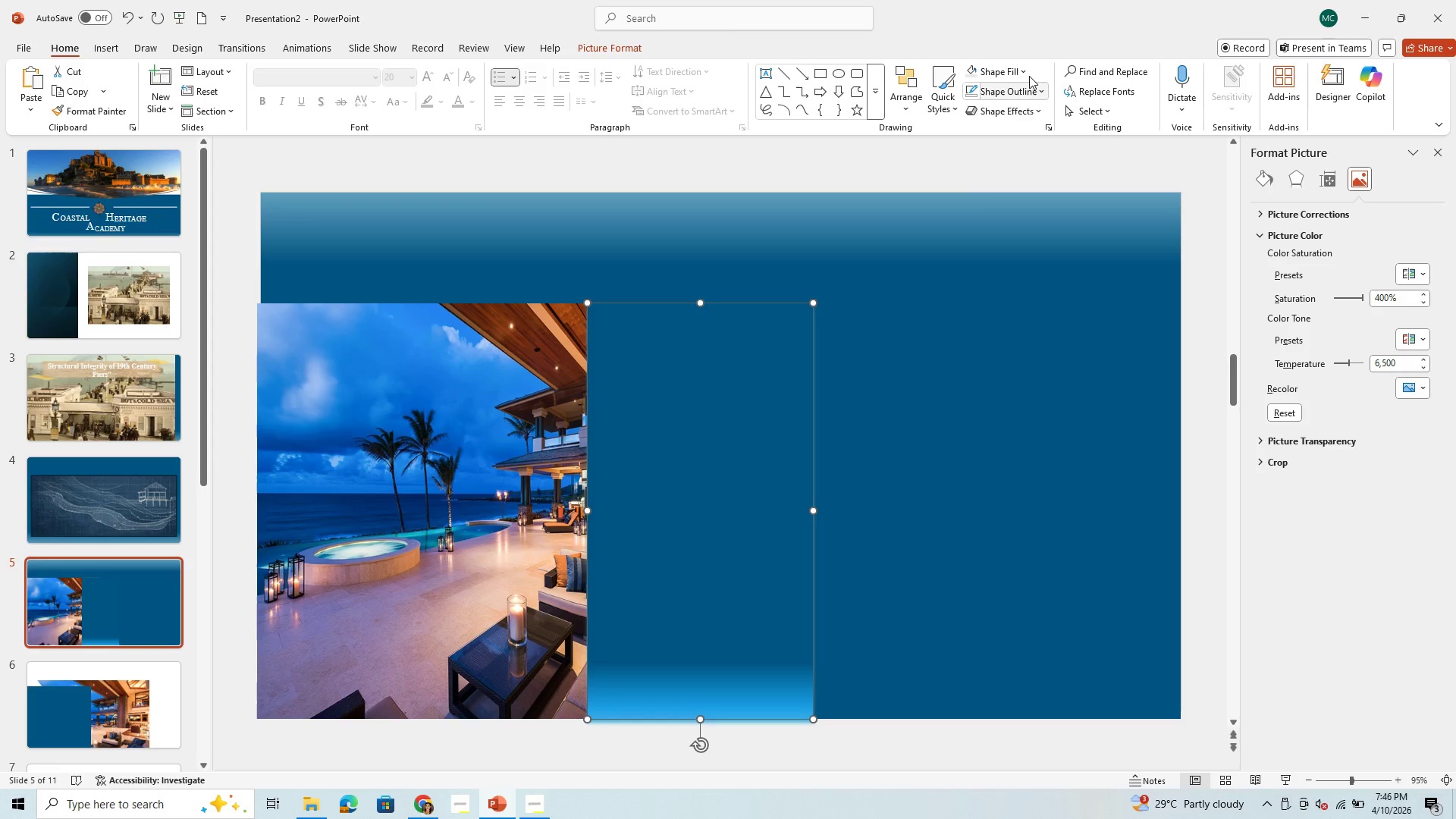 
left_click([1026, 71])
 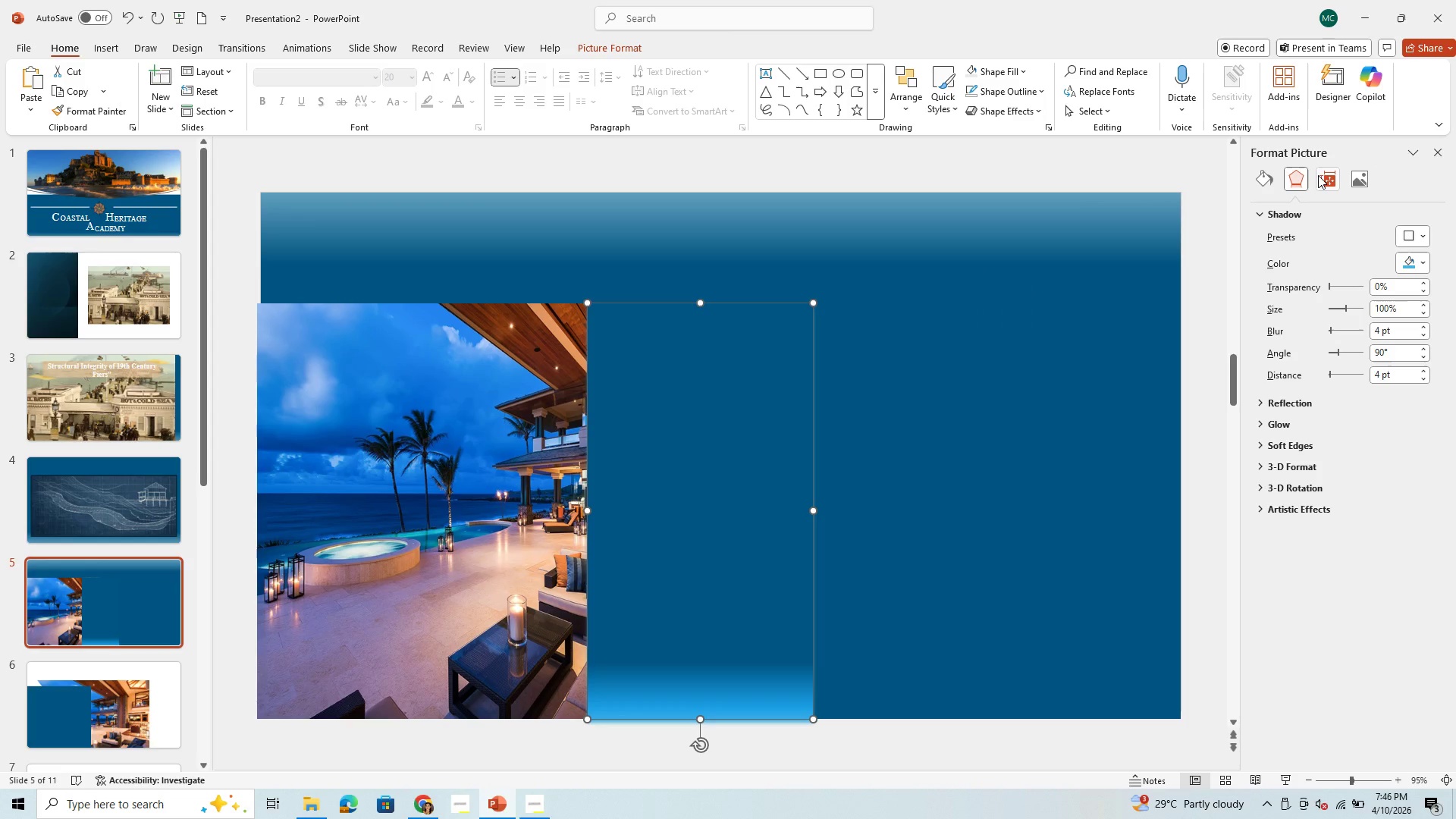 
wait(5.69)
 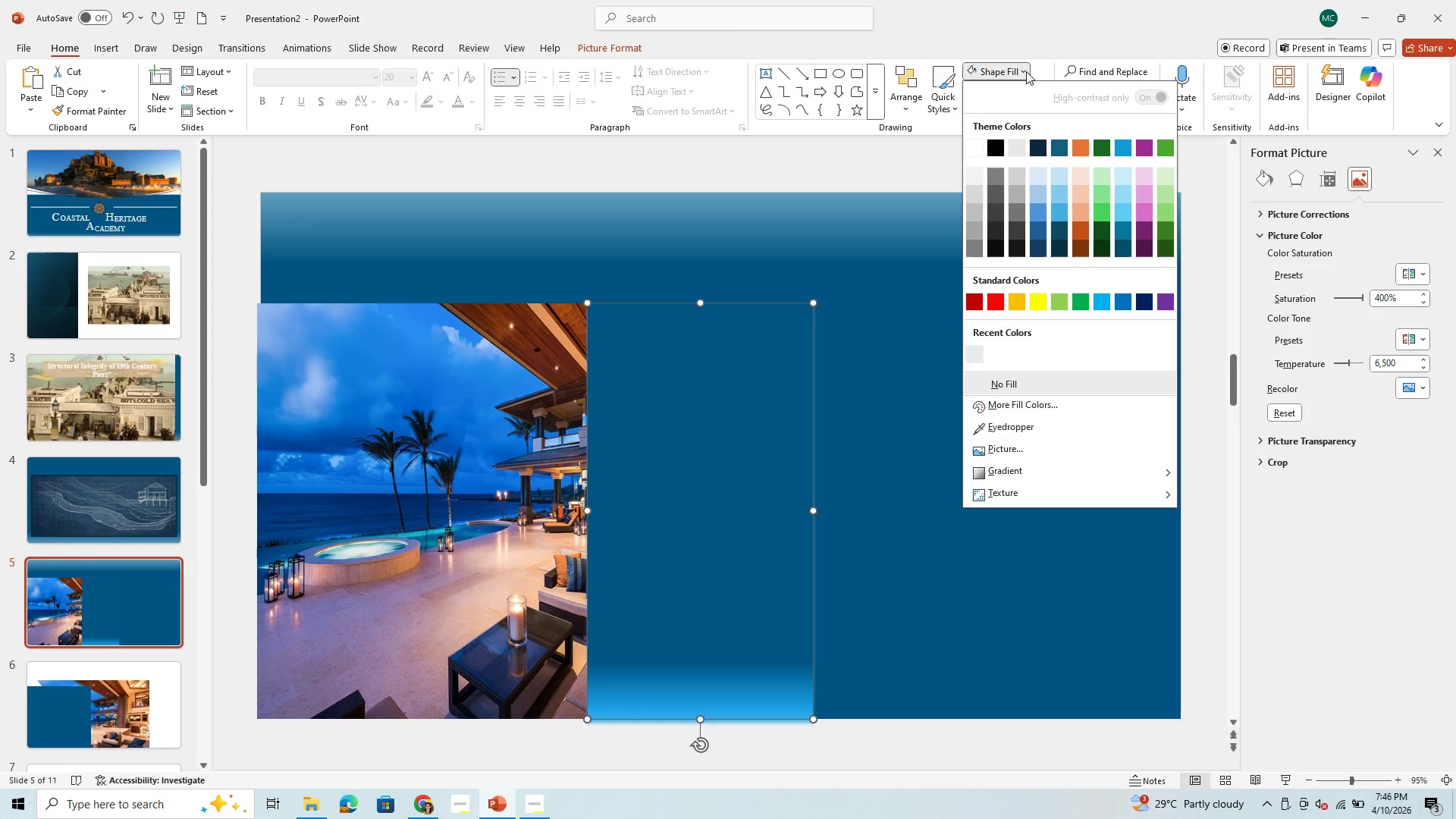 
left_click_drag(start_coordinate=[1326, 290], to_coordinate=[1379, 290])
 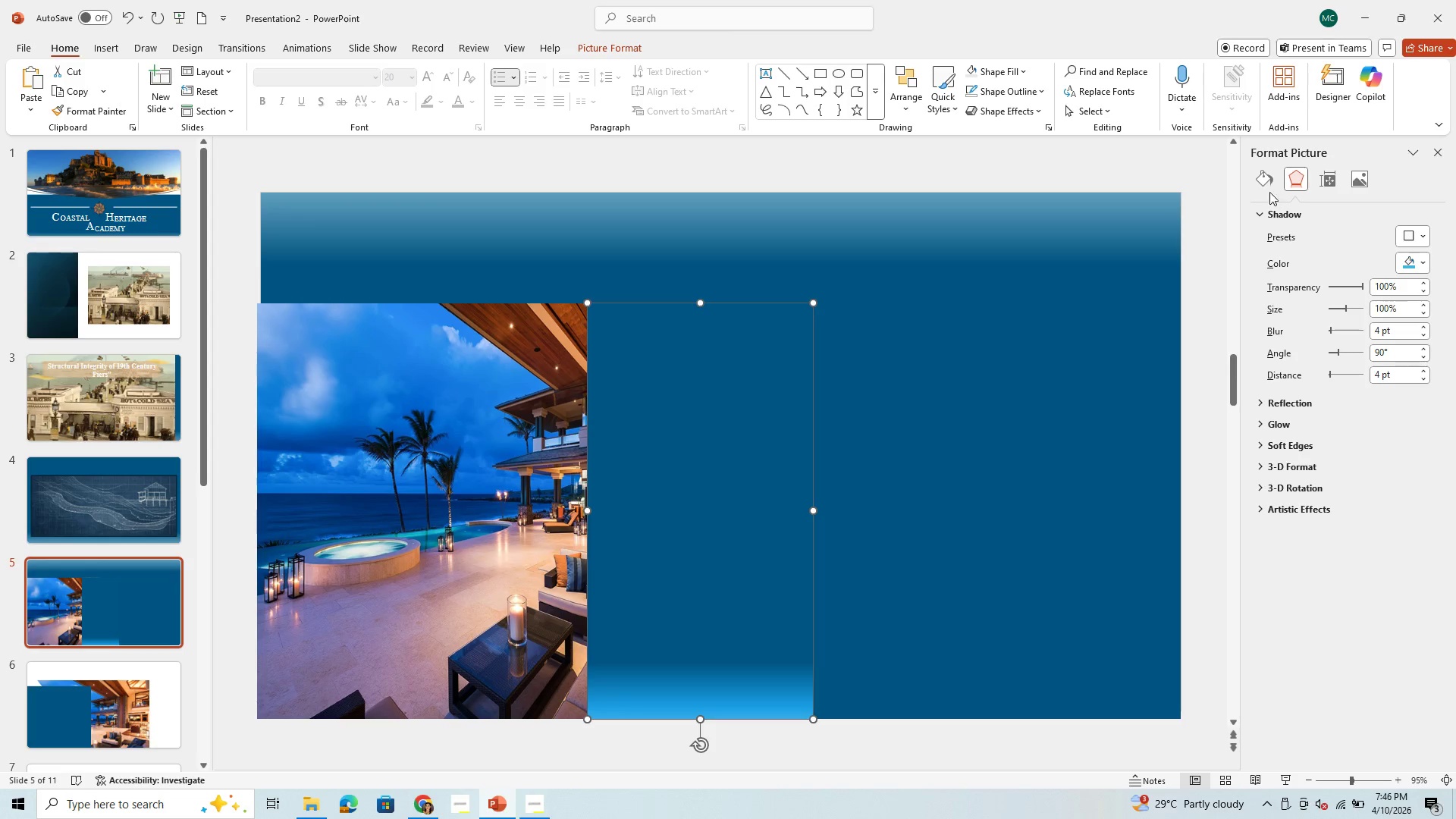 
left_click([1260, 184])
 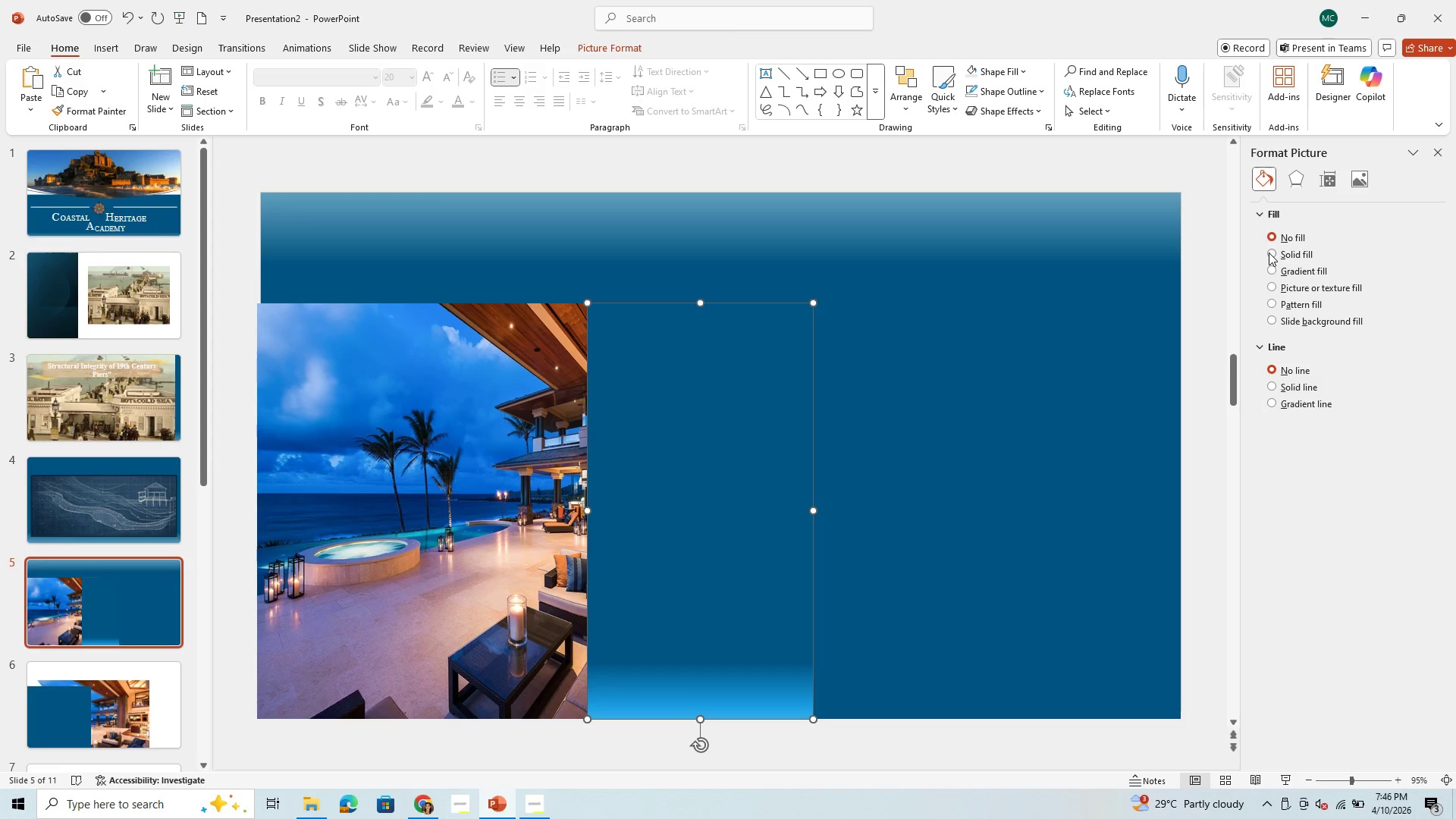 
left_click([1269, 253])
 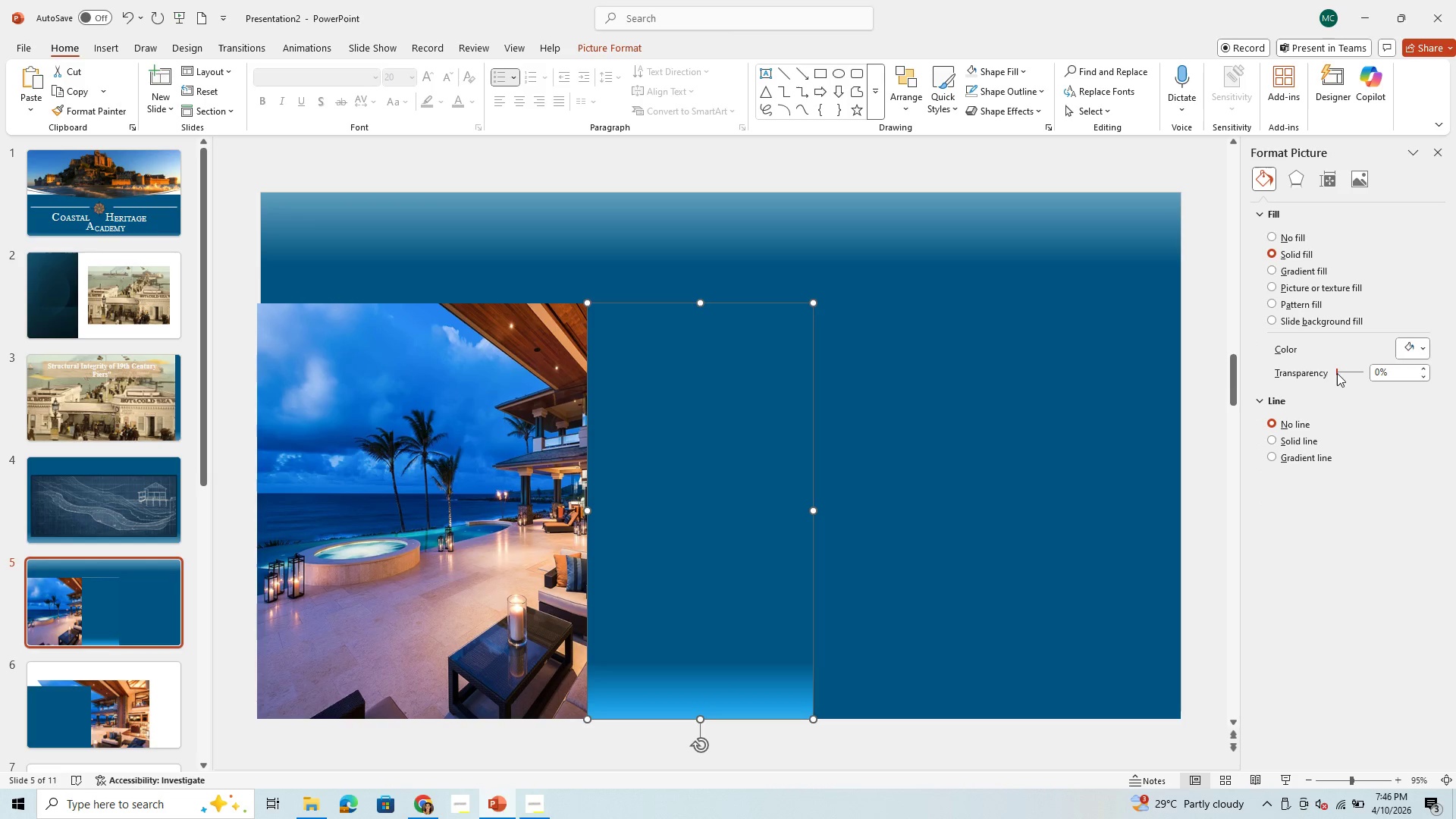 
left_click_drag(start_coordinate=[1337, 373], to_coordinate=[1284, 385])
 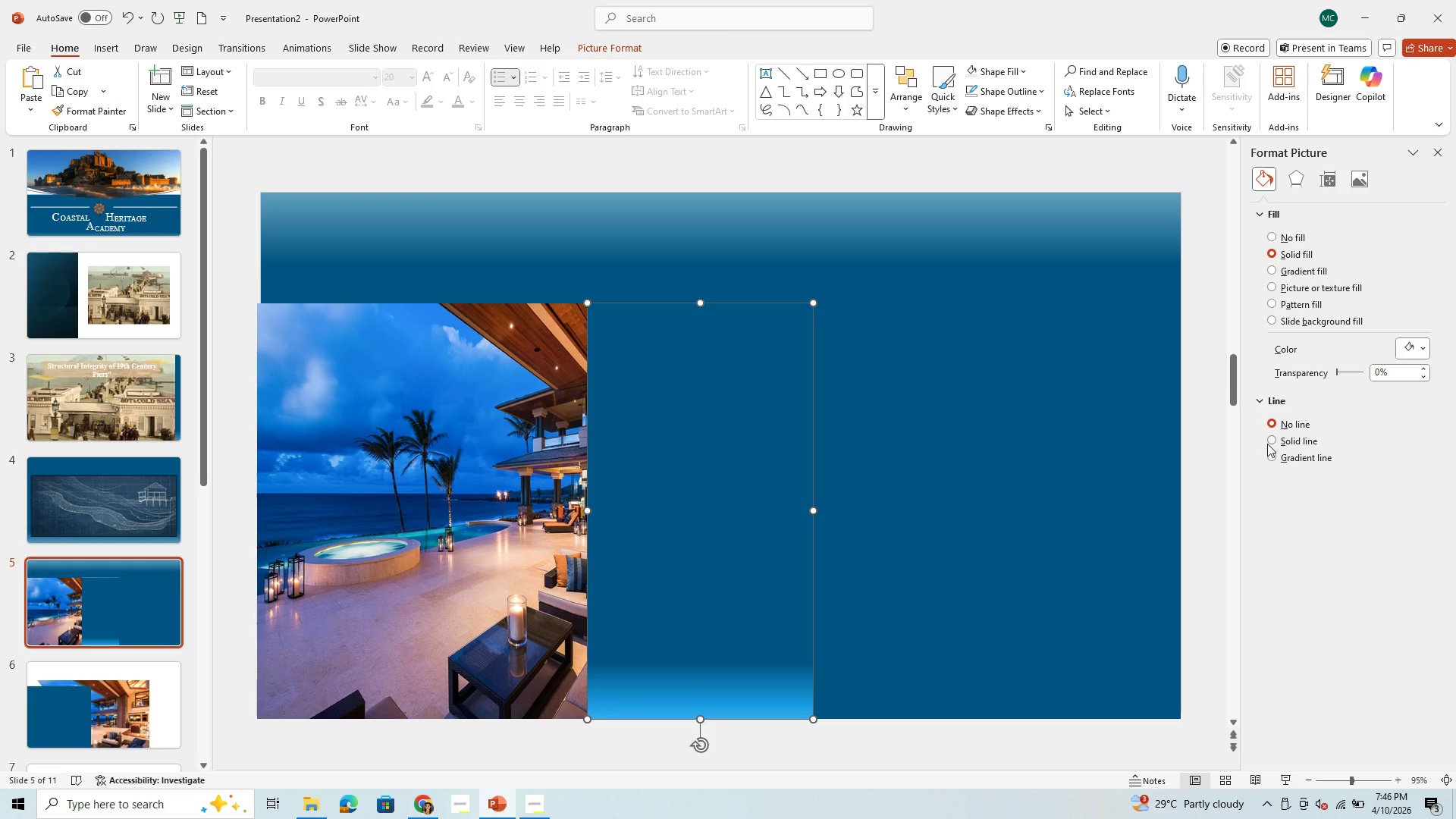 
left_click([1272, 441])
 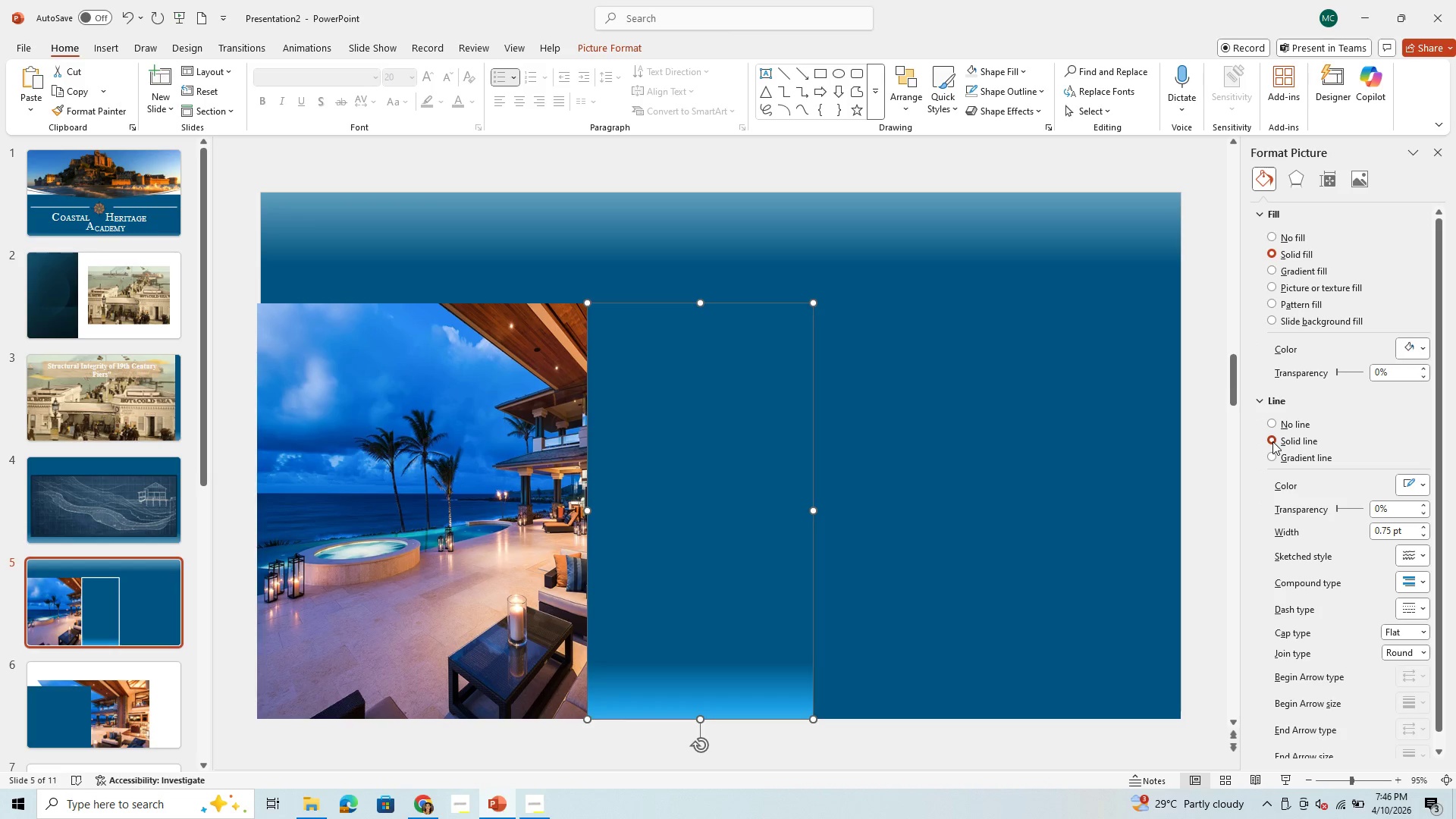 
left_click([1272, 441])
 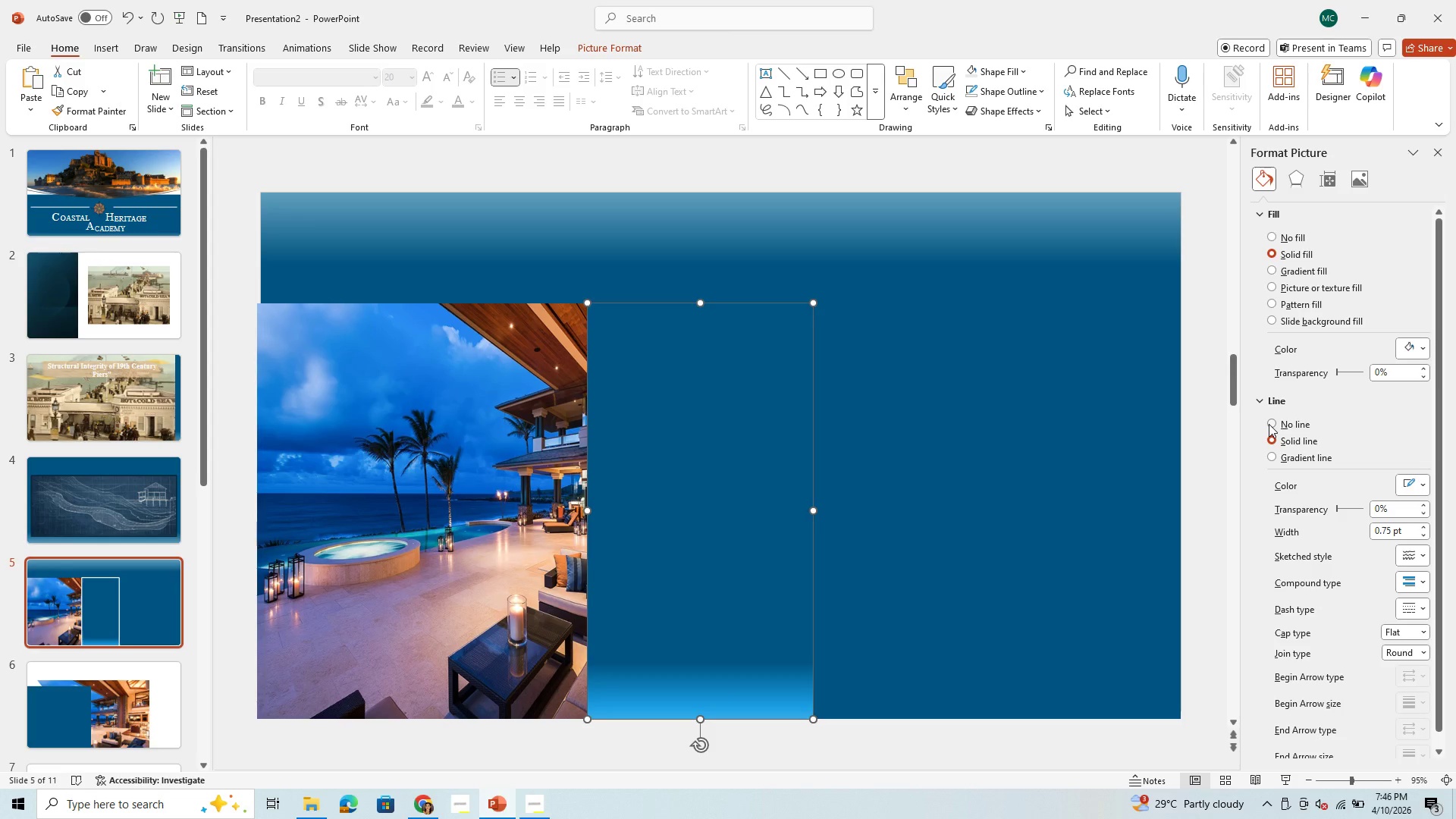 
left_click([1269, 424])
 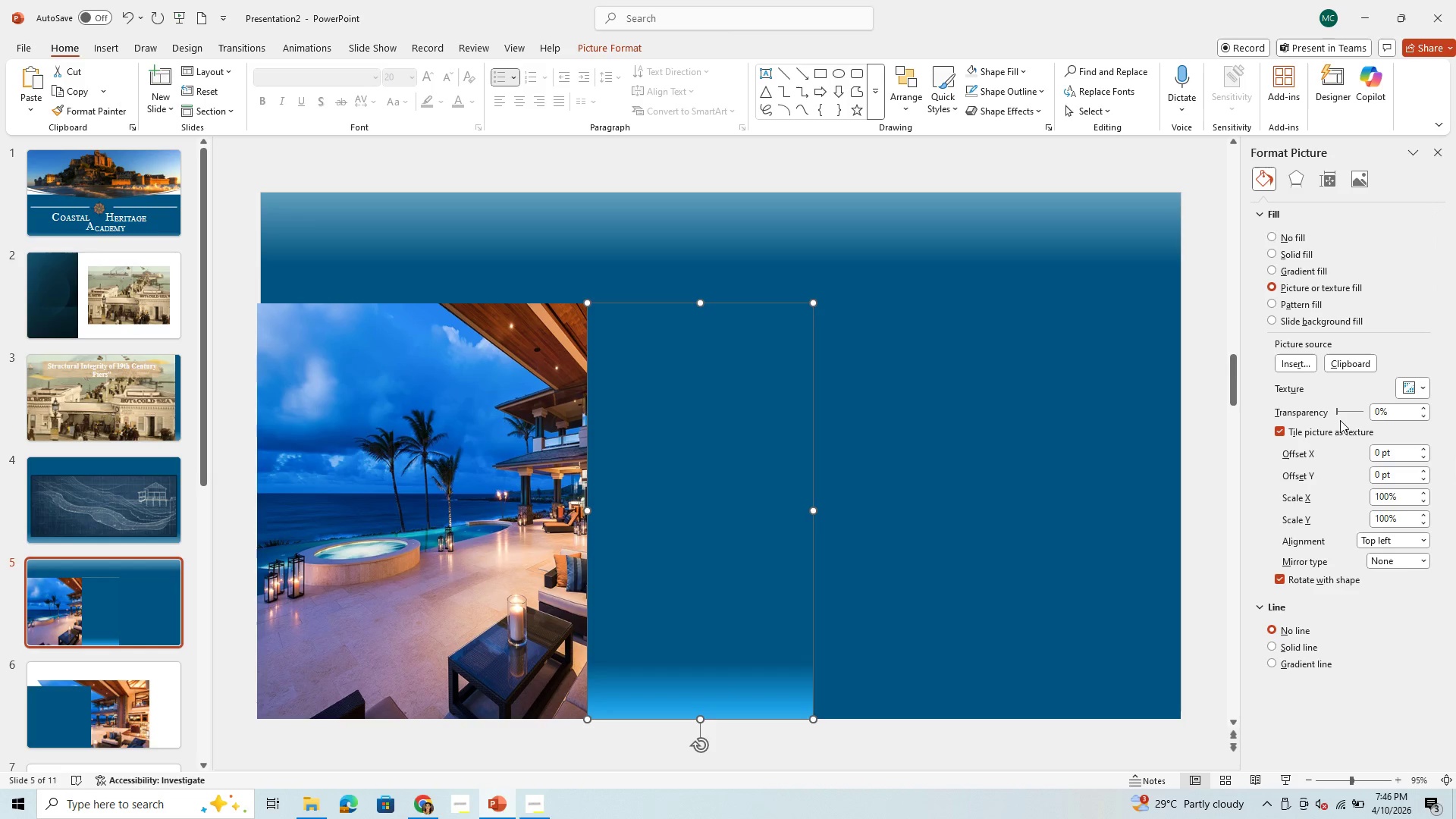 
left_click_drag(start_coordinate=[1338, 413], to_coordinate=[1315, 424])
 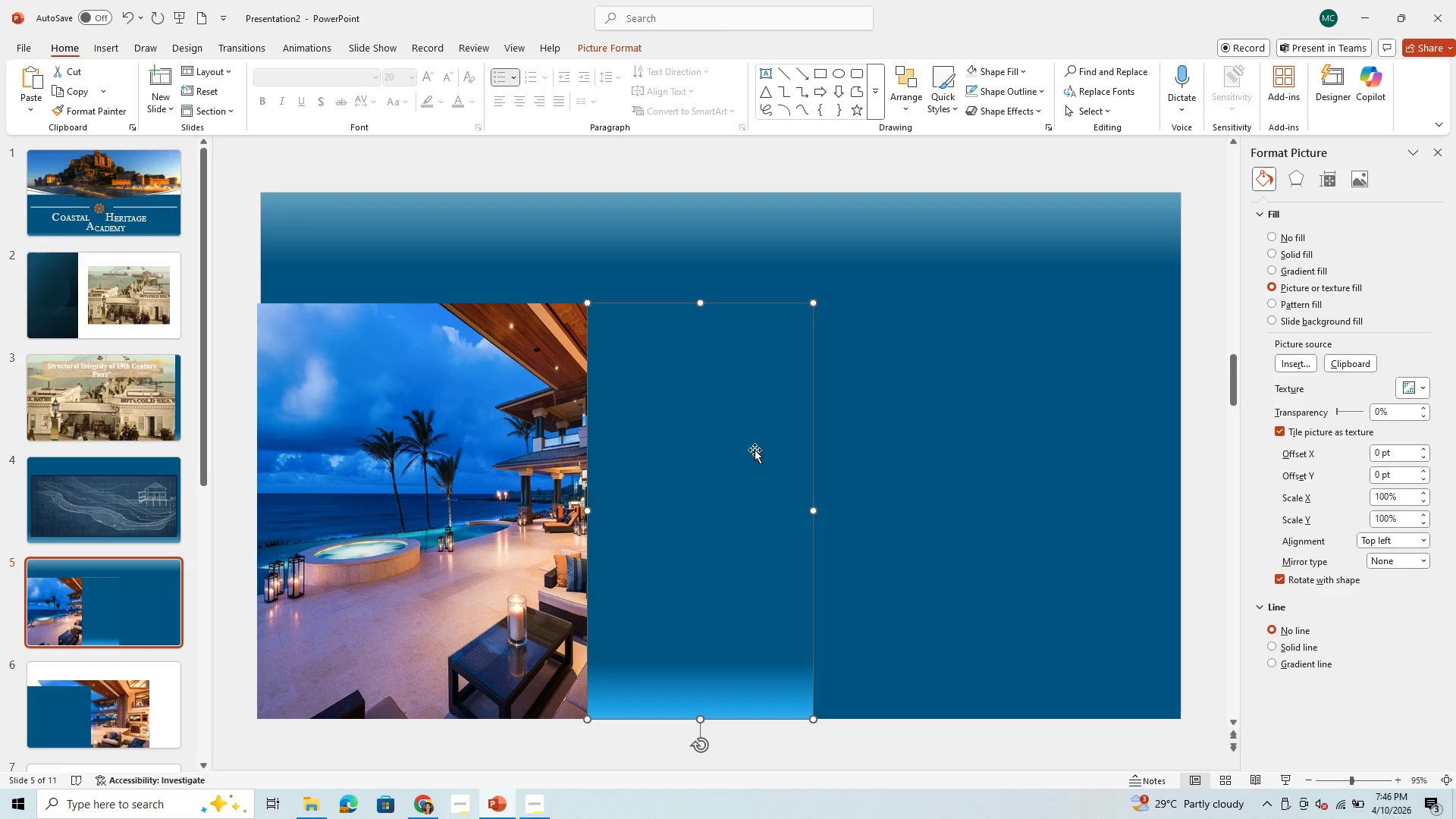 
left_click([475, 485])
 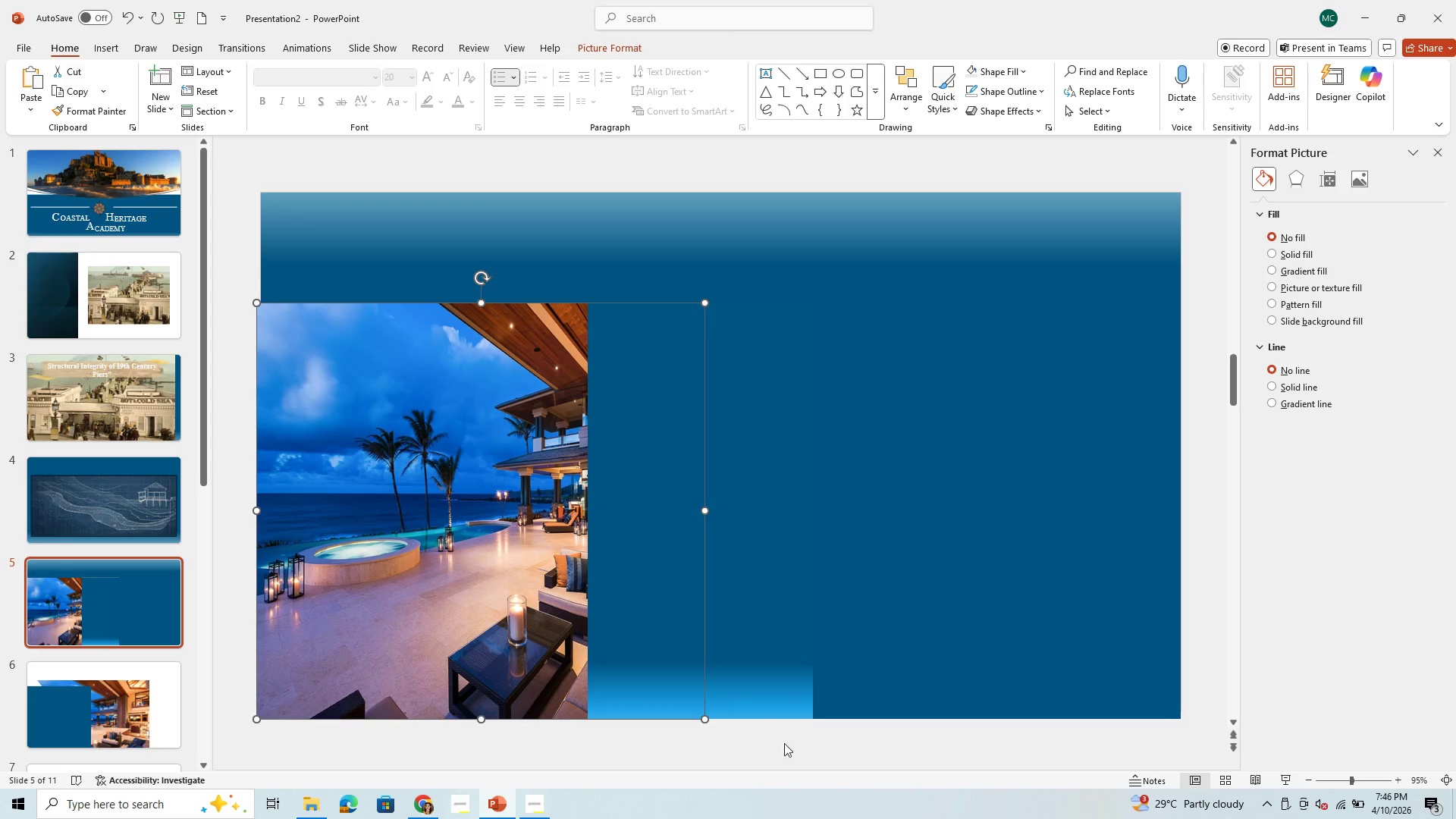 
left_click_drag(start_coordinate=[770, 711], to_coordinate=[762, 707])
 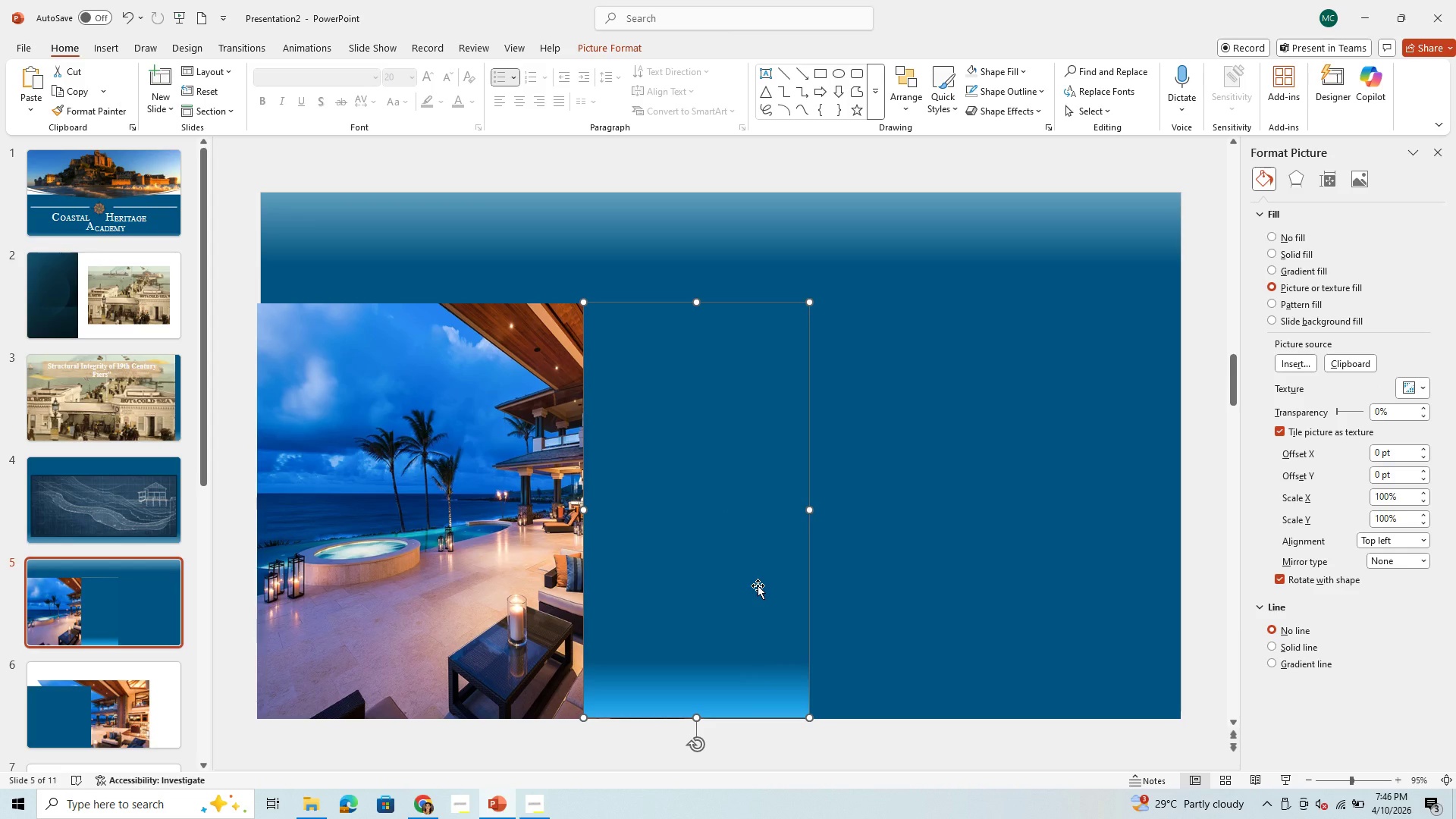 
key(Backspace)
 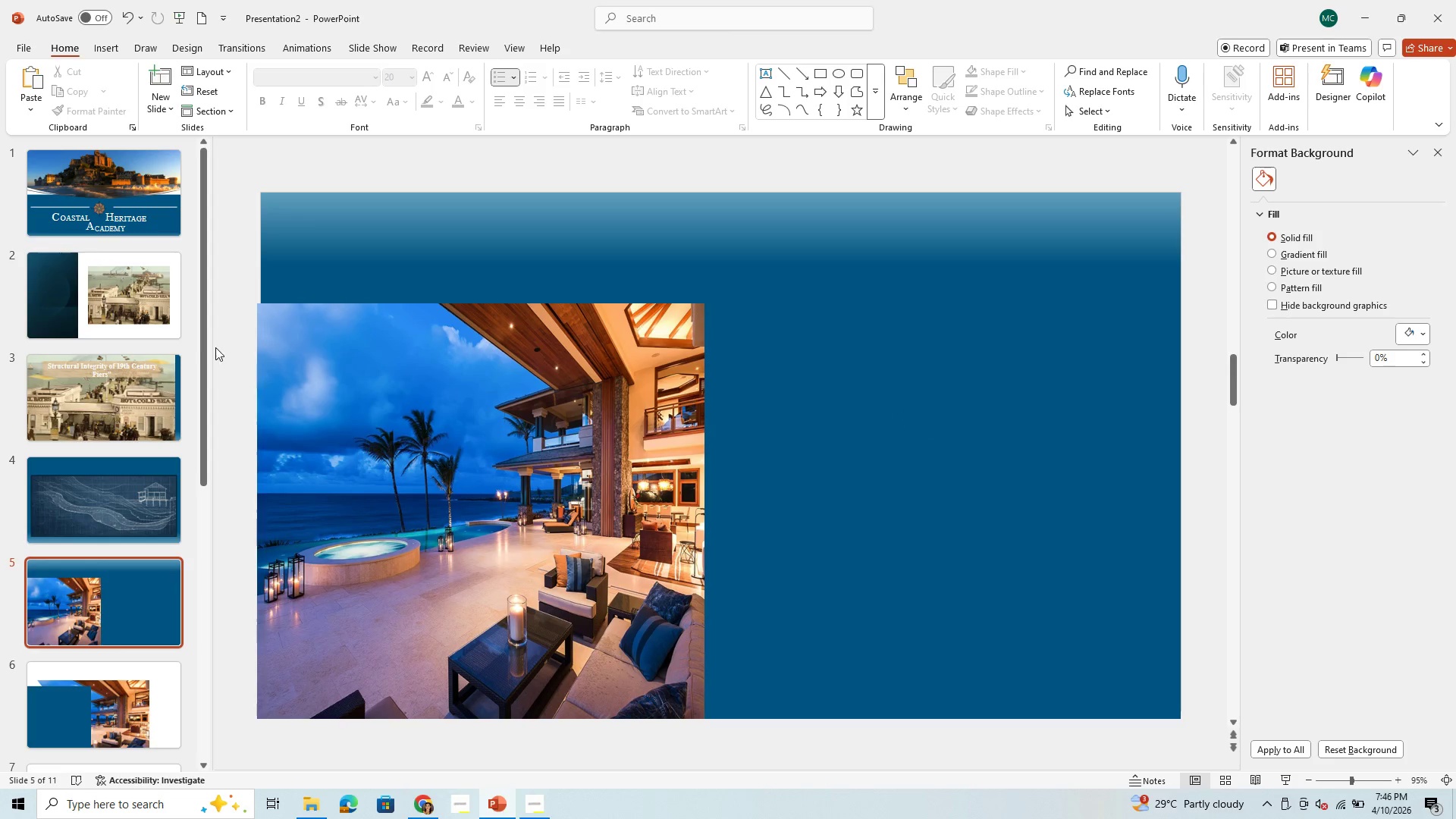 
wait(7.2)
 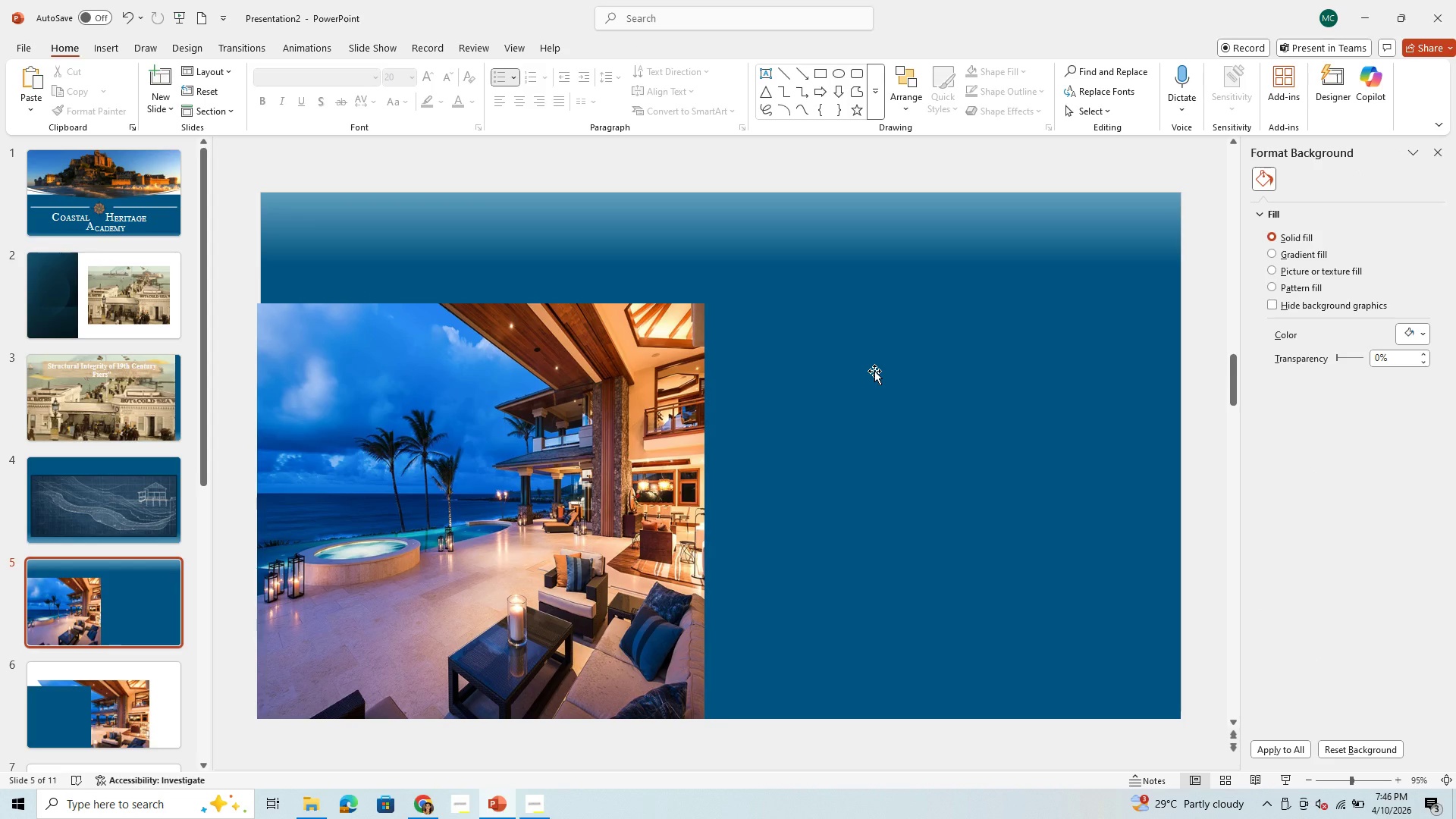 
left_click([755, 563])
 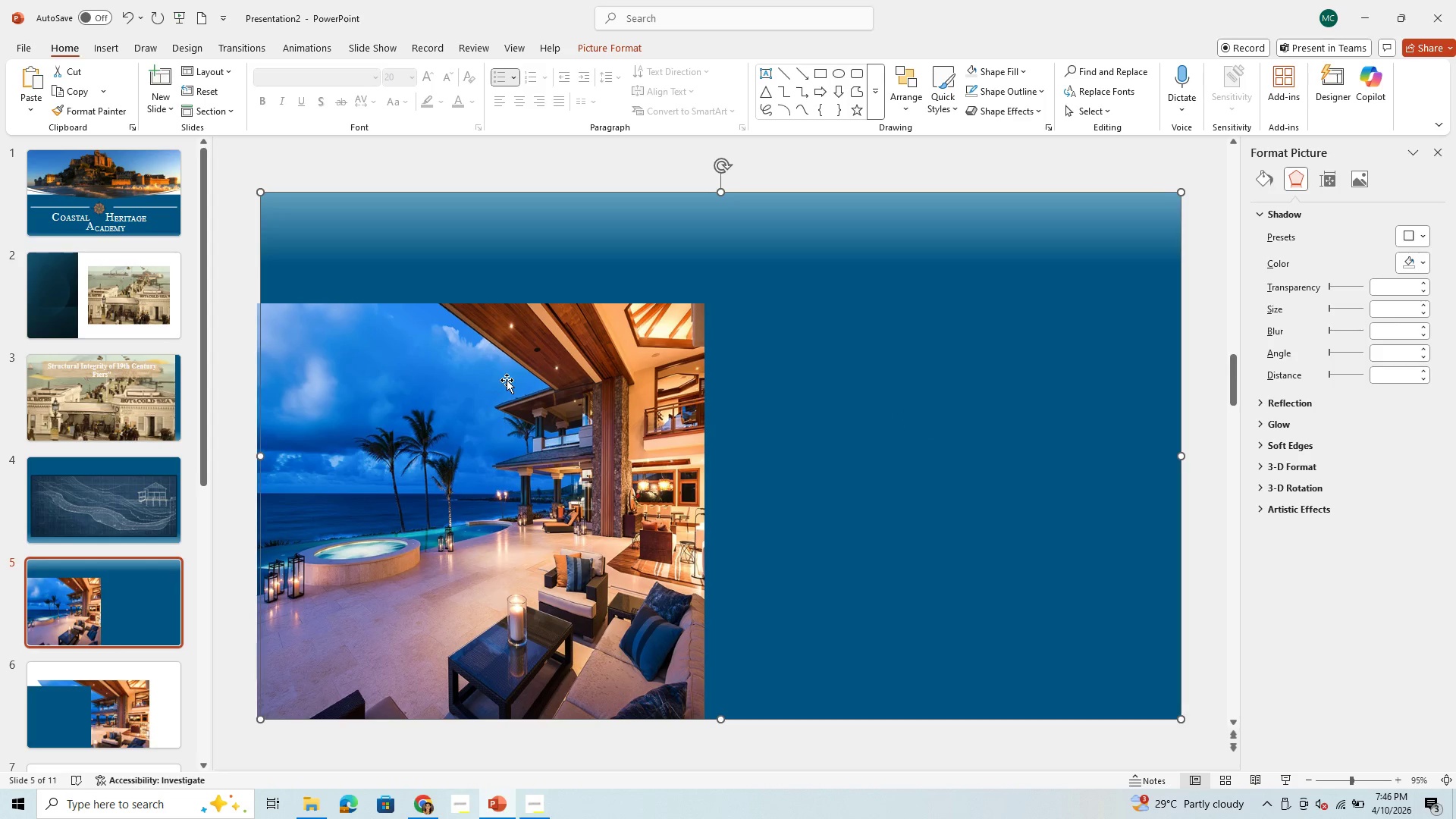 
left_click_drag(start_coordinate=[518, 390], to_coordinate=[517, 396])
 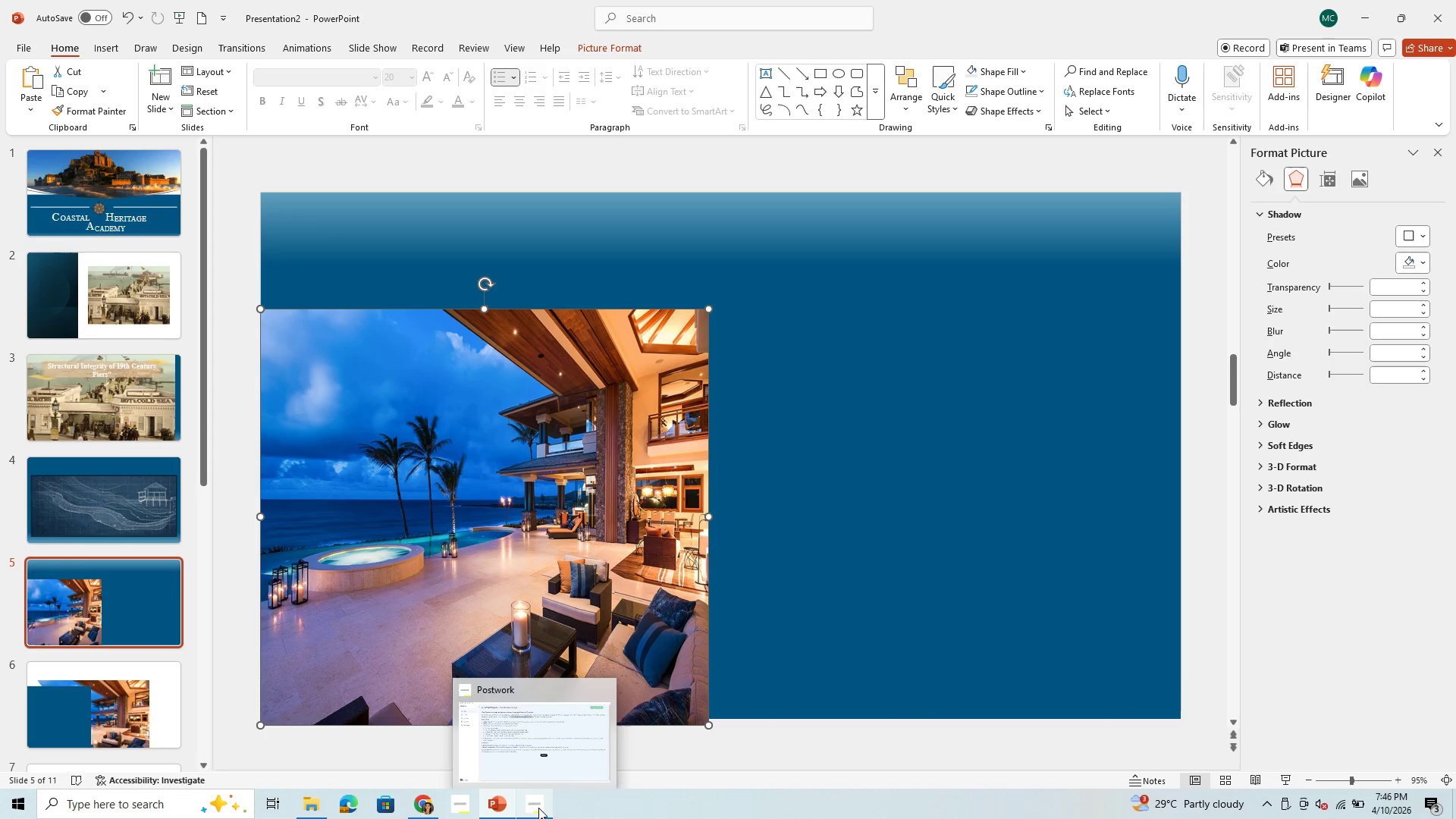 
left_click([579, 743])